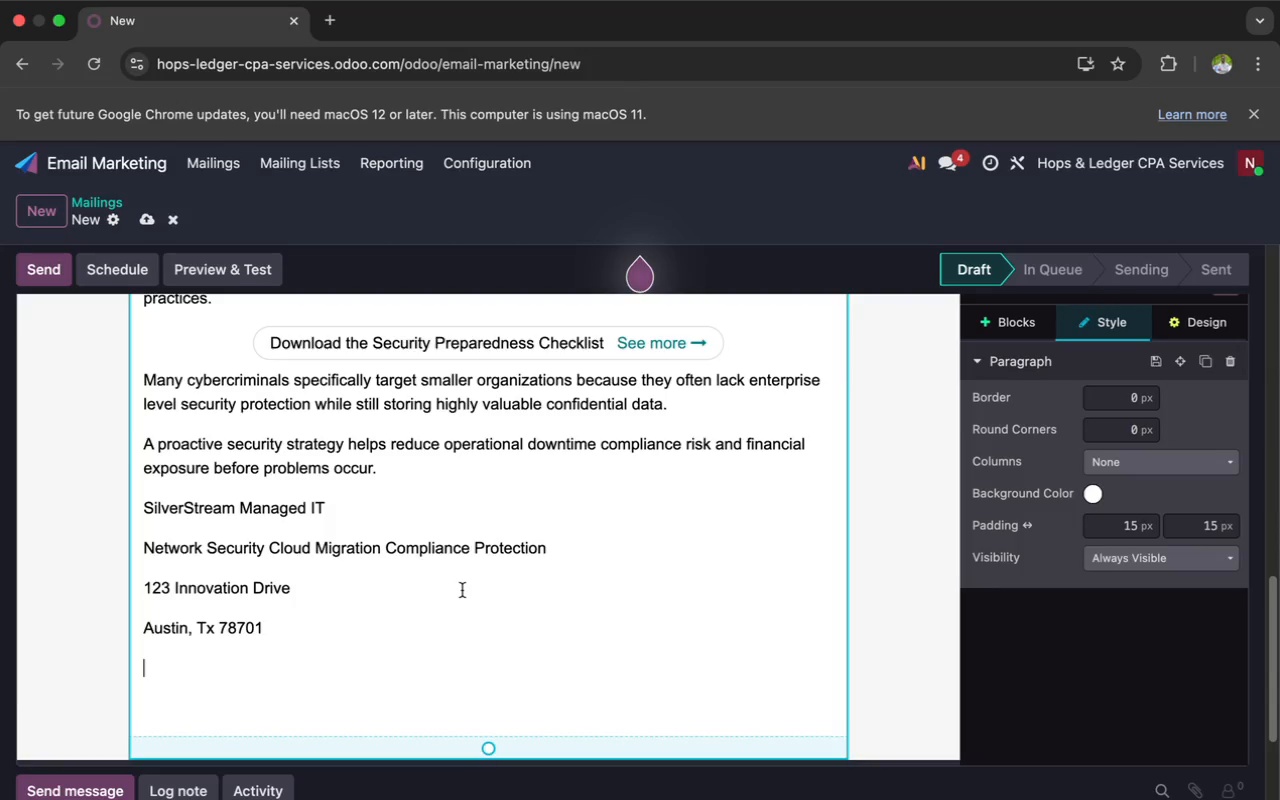 
type(su)
 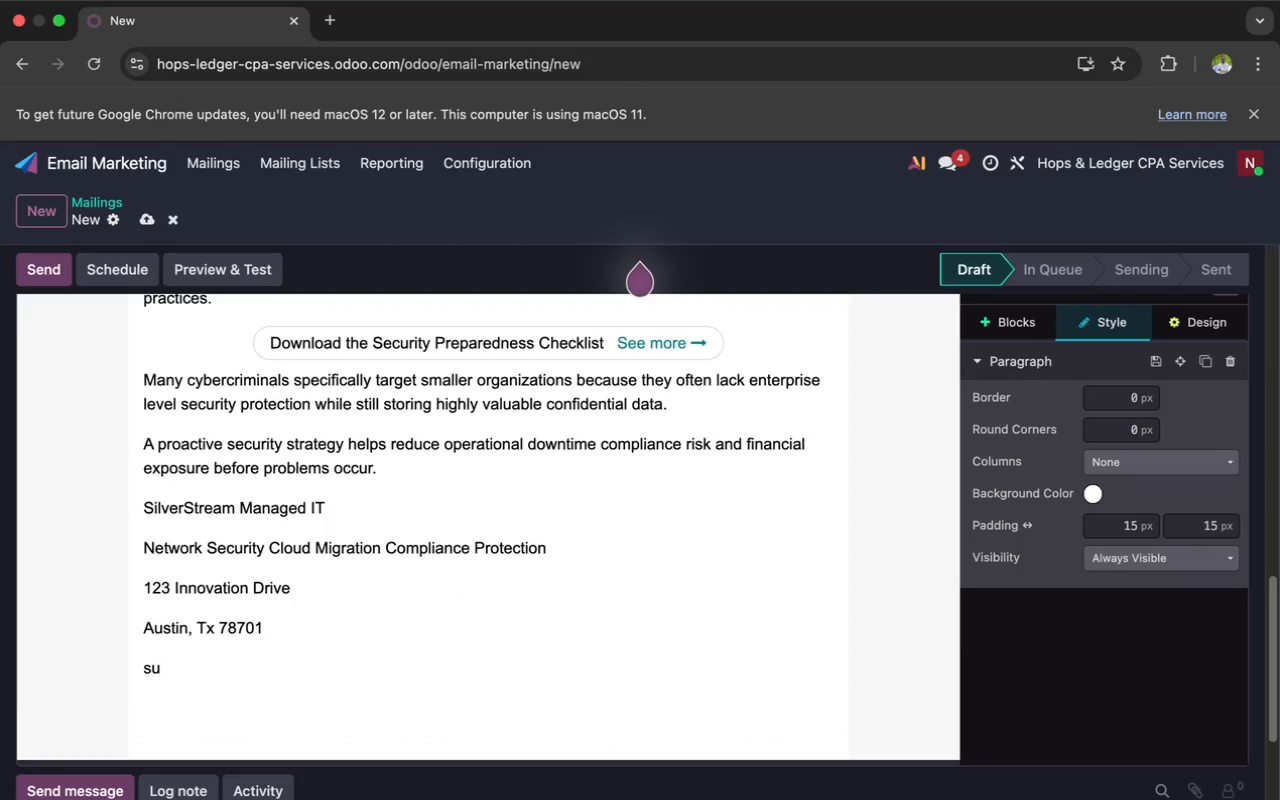 
type(pport)
 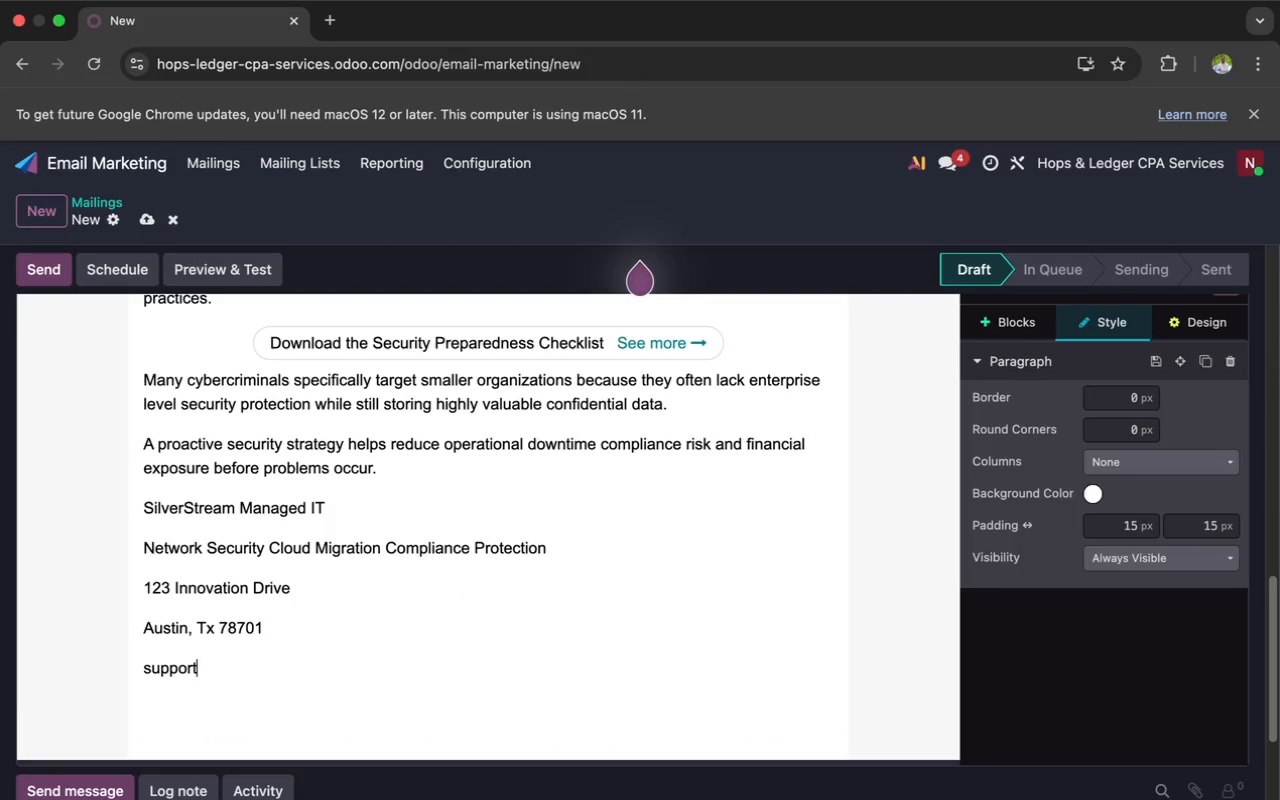 
type(@silverstreamit )
key(Backspace)
type(.com)
 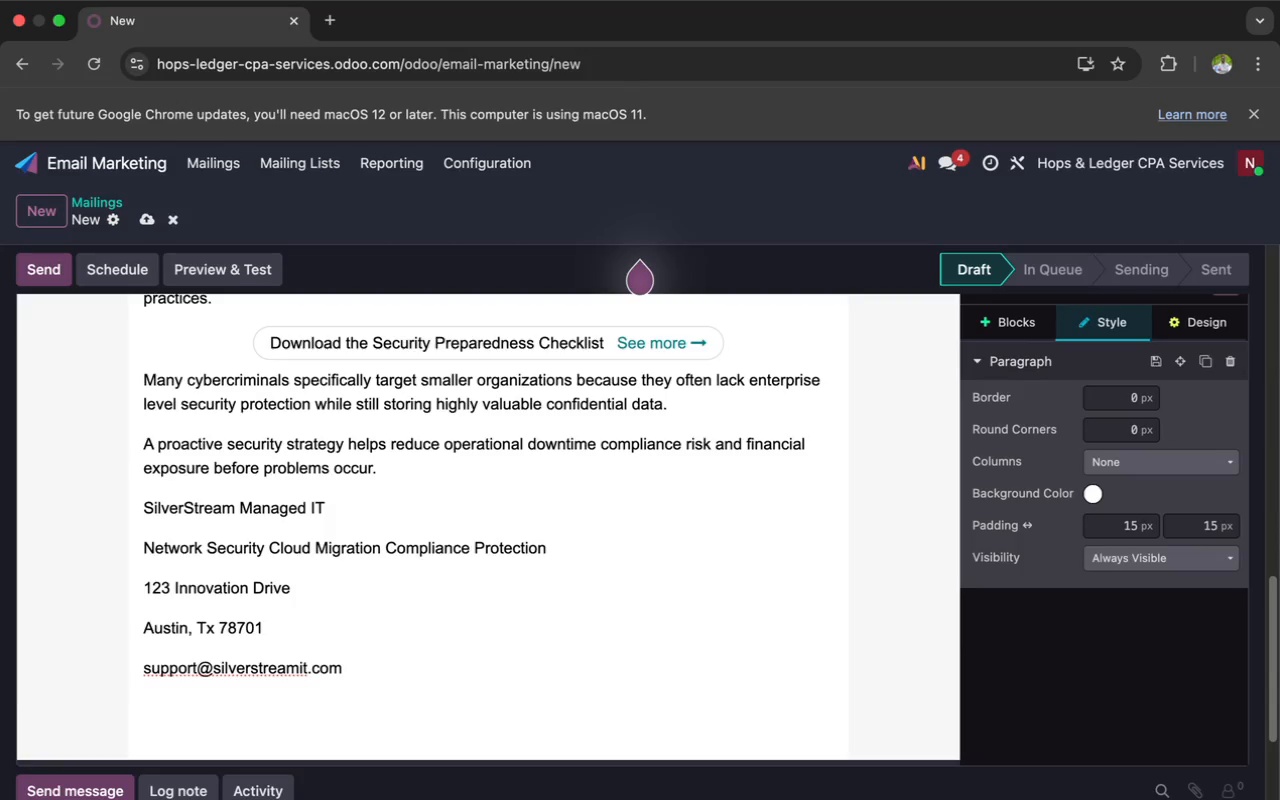 
key(Enter)
 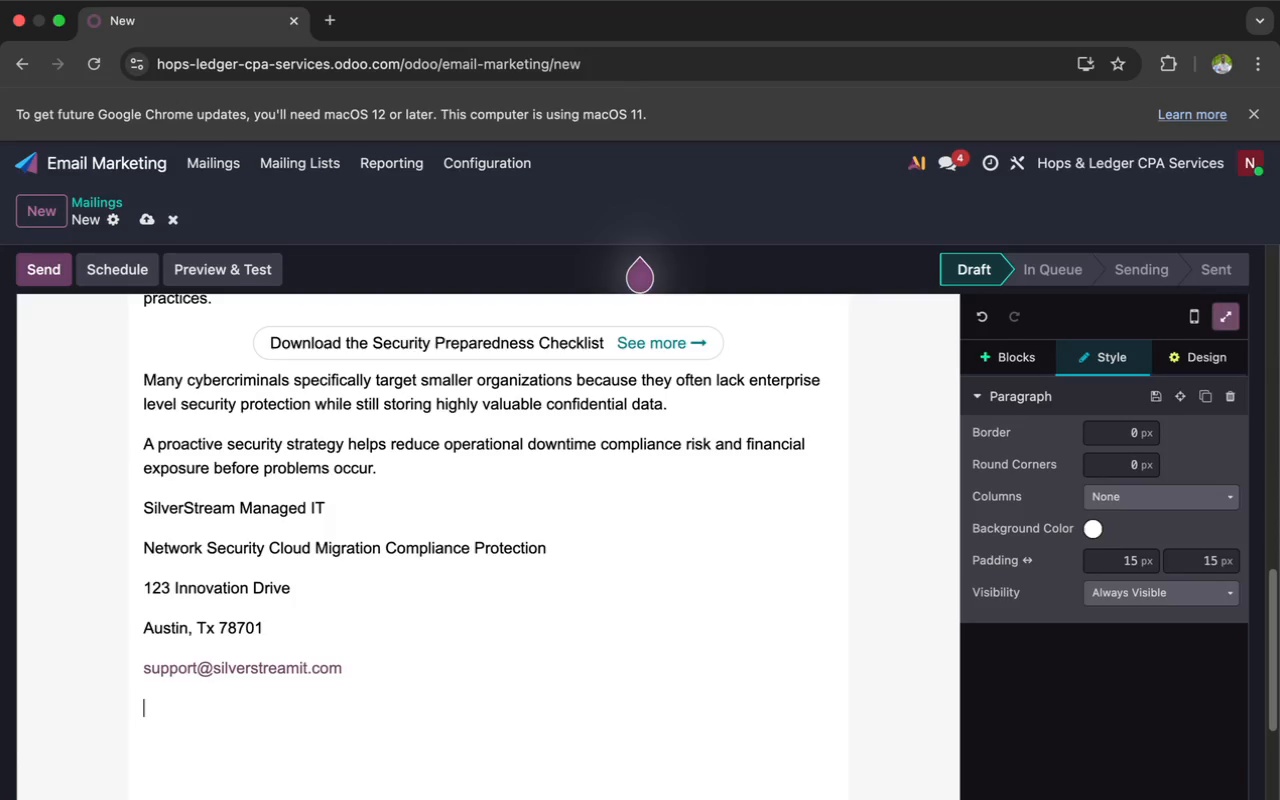 
type((800) 555)
 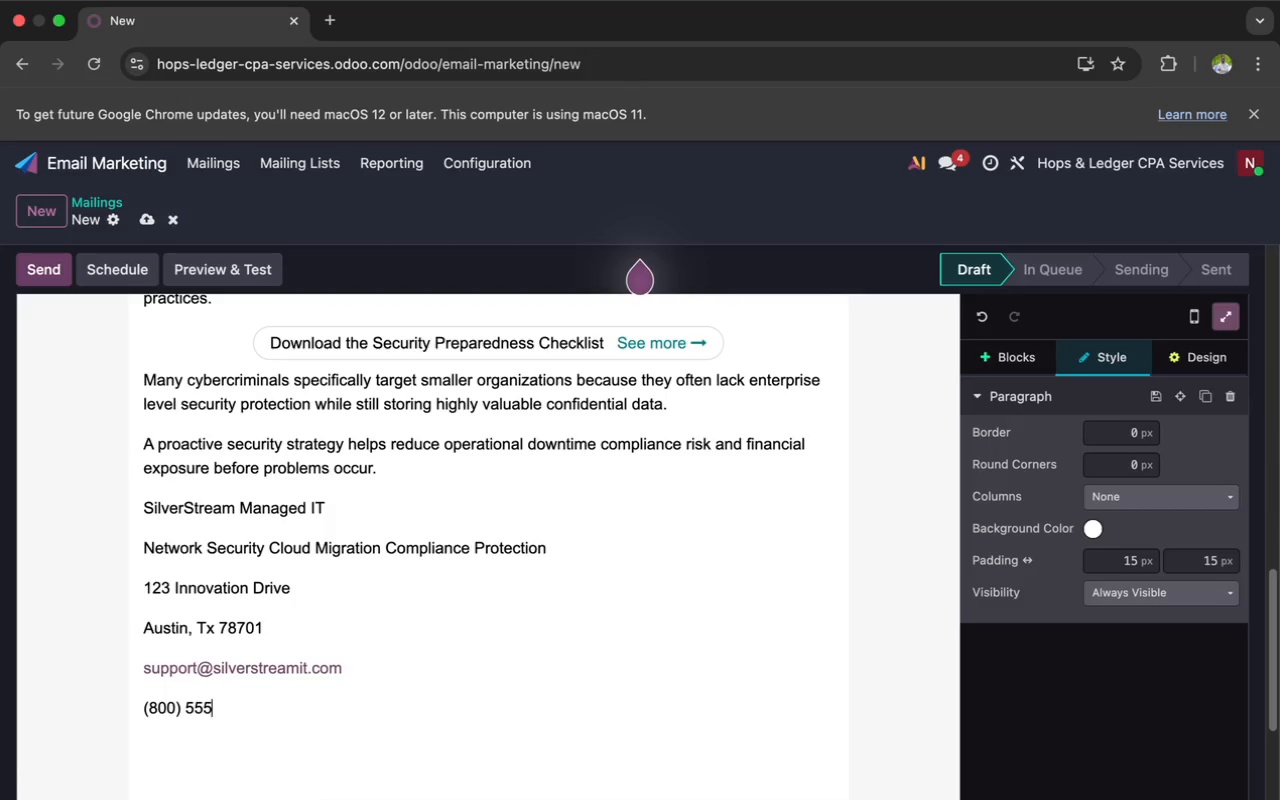 
wait(5.18)
 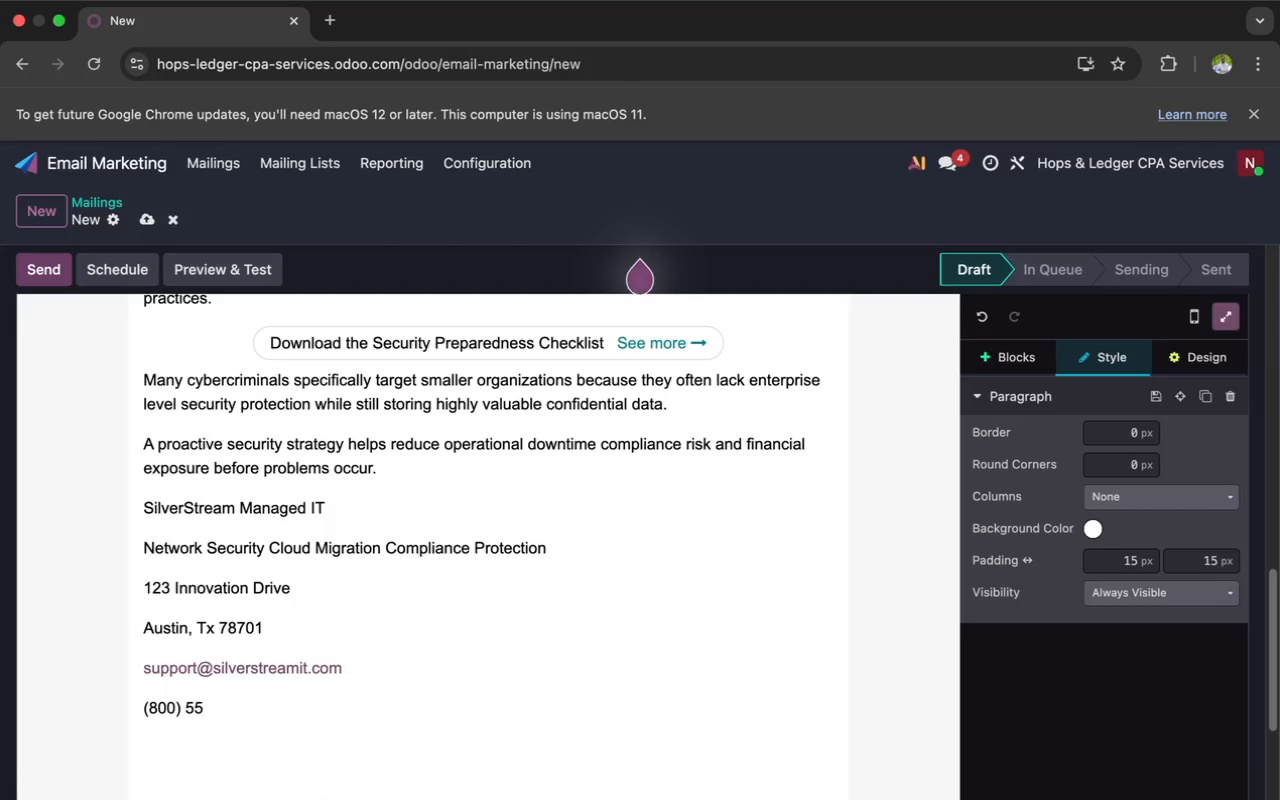 
type(-0199)
 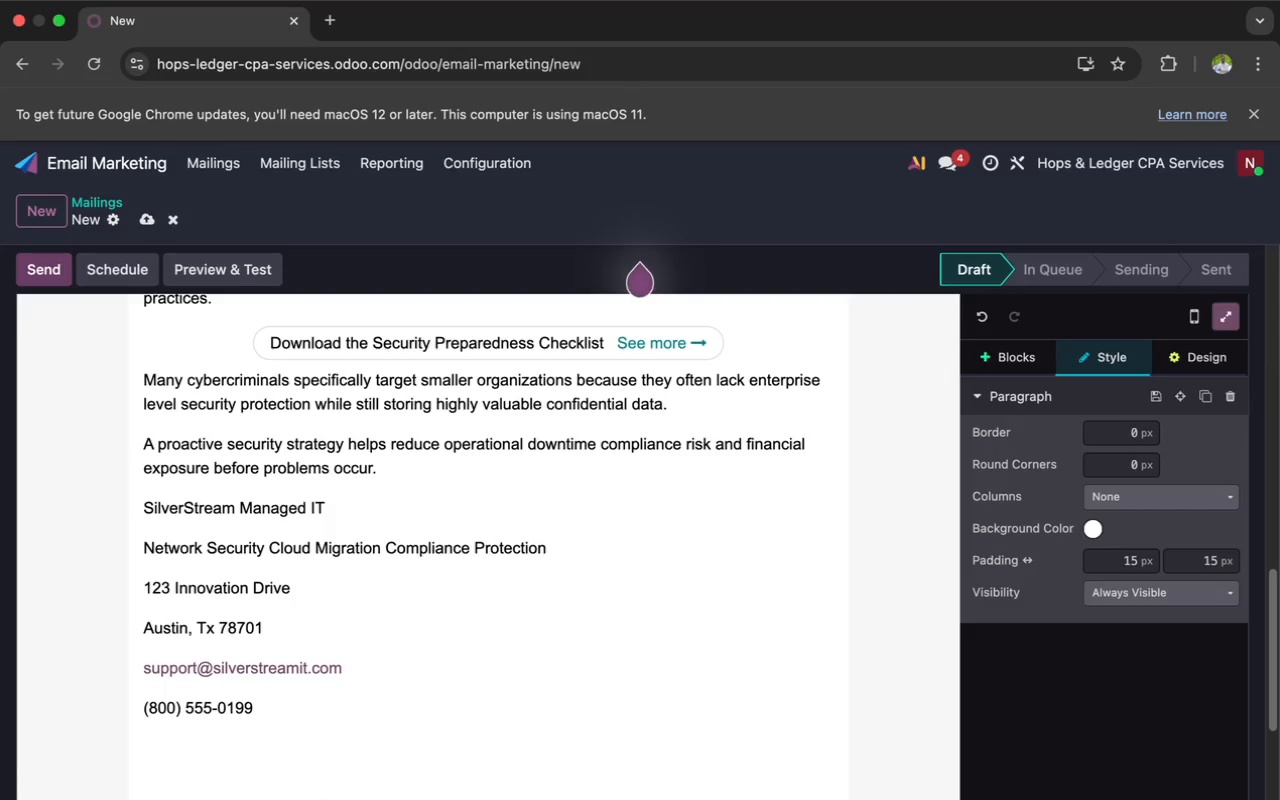 
wait(9.16)
 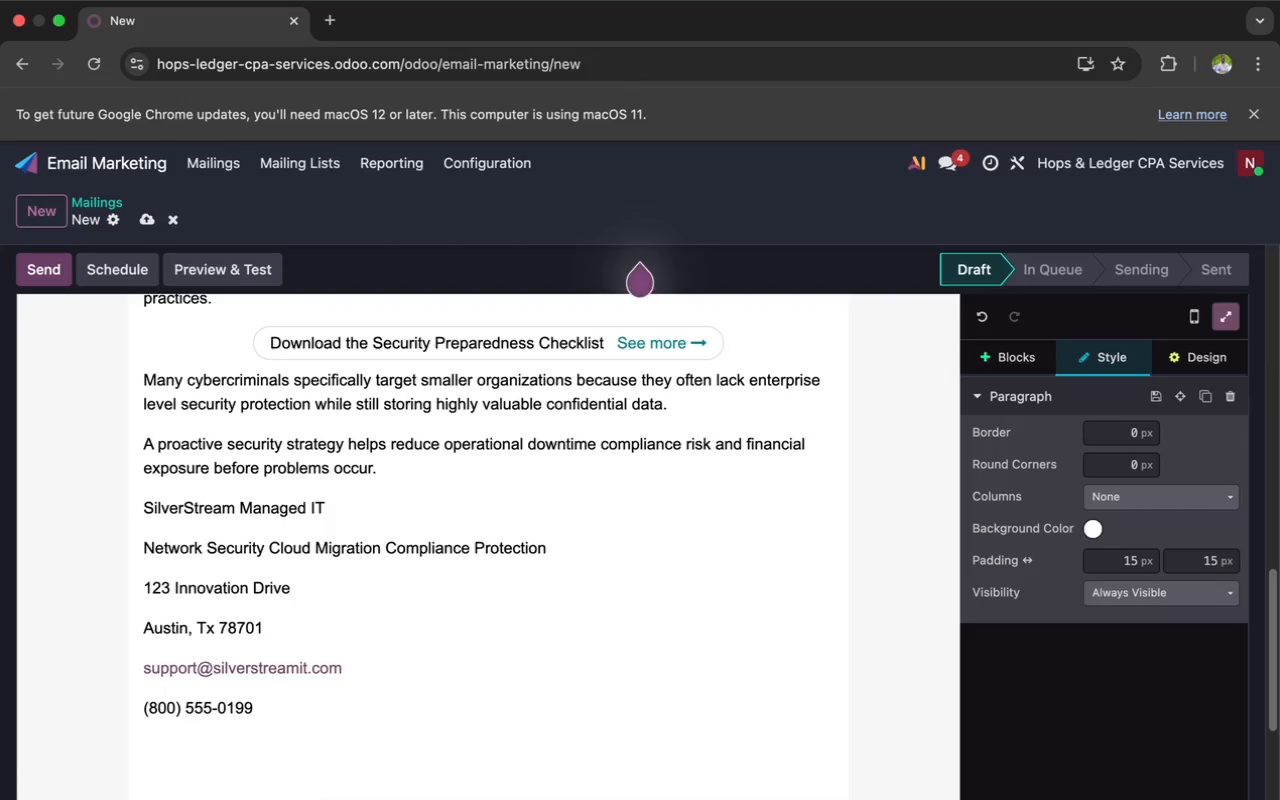 
key(Enter)
 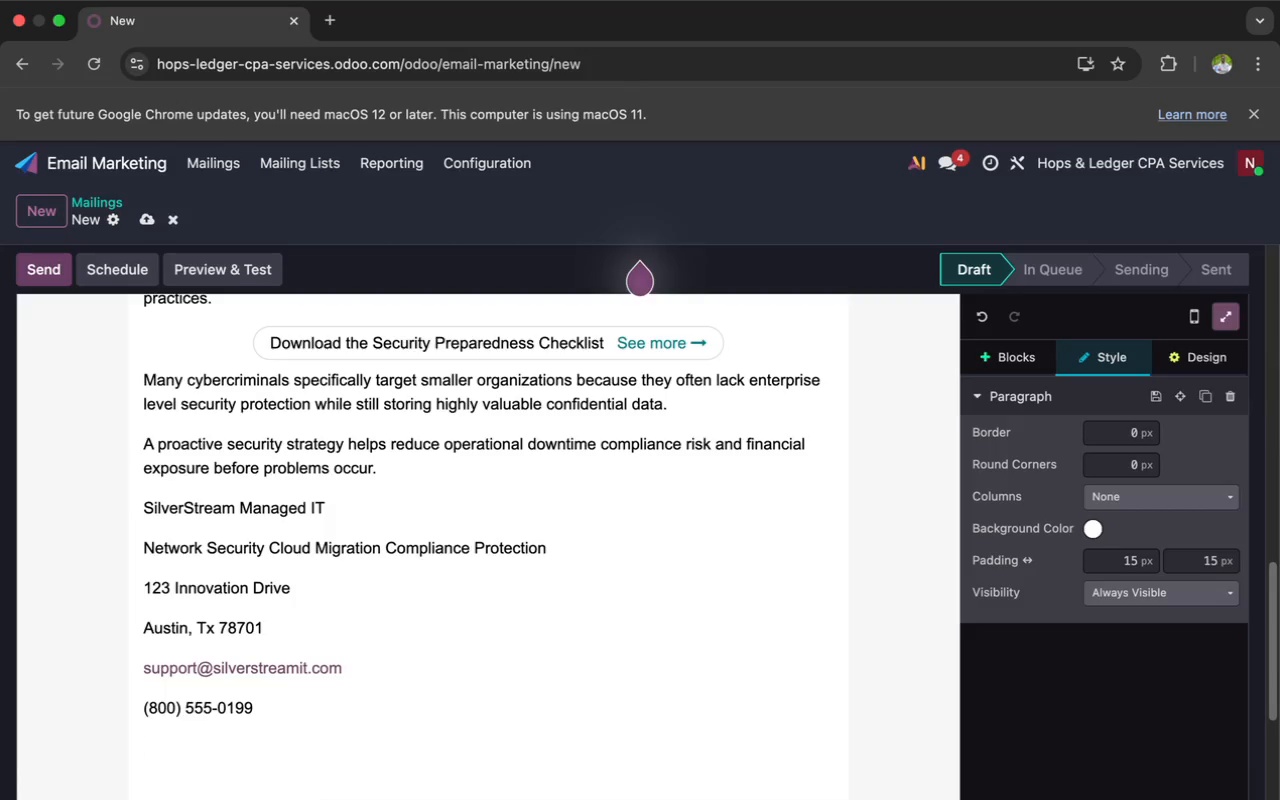 
type(Unsubscribe |c )
key(Backspace)
key(Backspace)
type( Privacy Policy)
 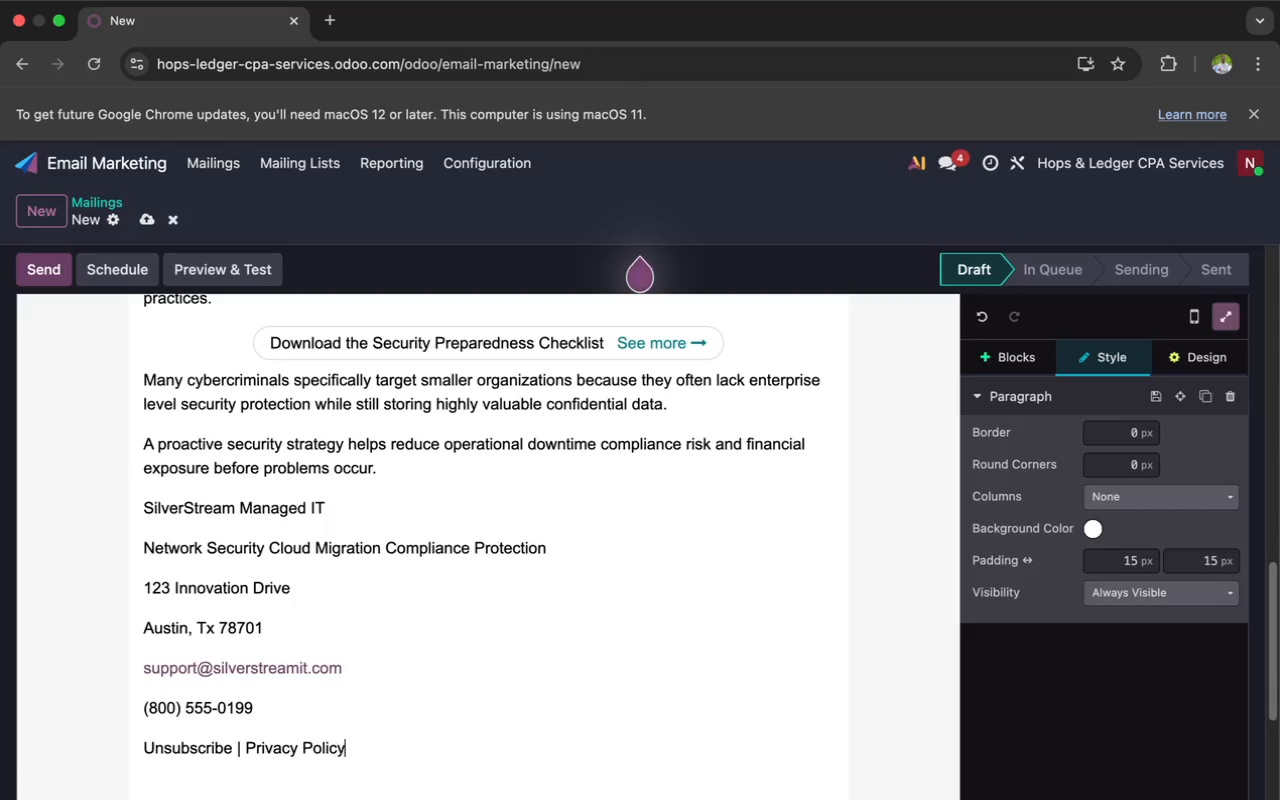 
wait(8.54)
 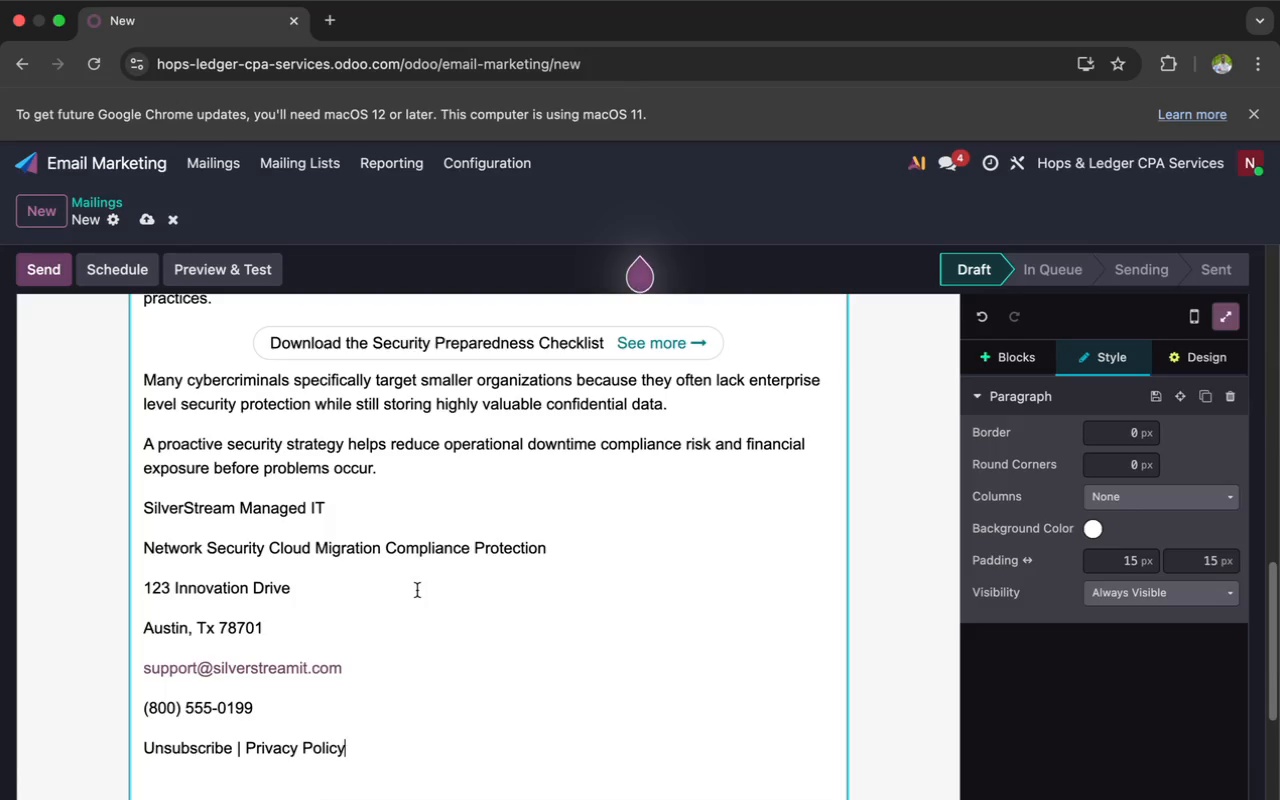 
left_click_drag(start_coordinate=[349, 755], to_coordinate=[142, 507])
 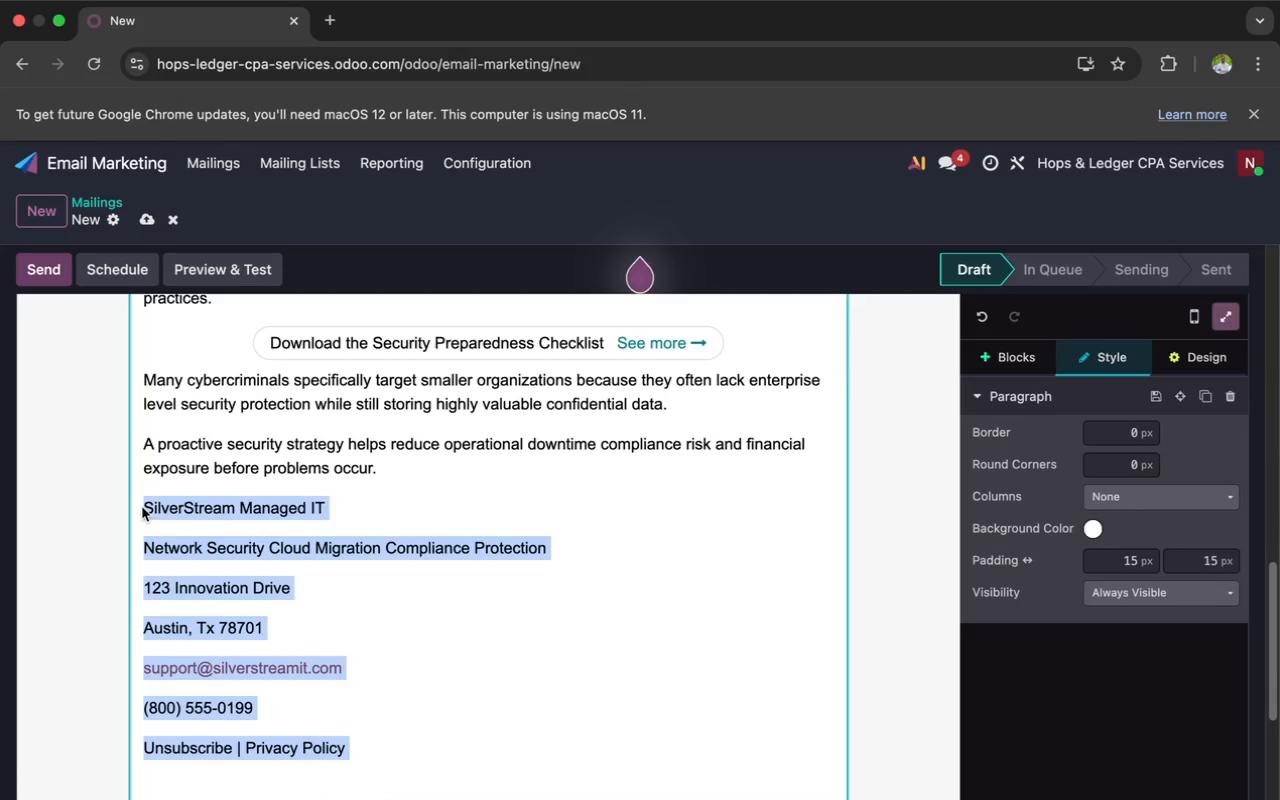 
key(Meta+X)
 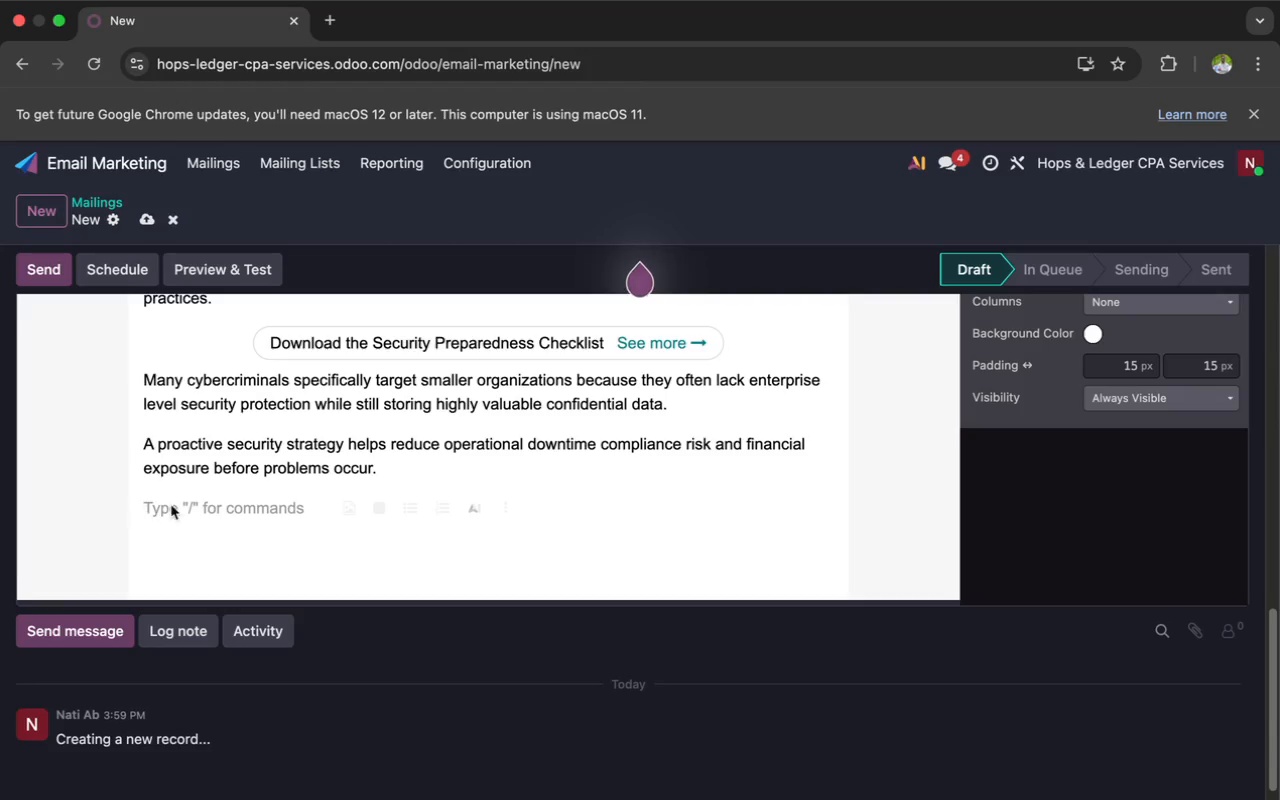 
scroll: coordinate [416, 512], scroll_direction: up, amount: 82.0
 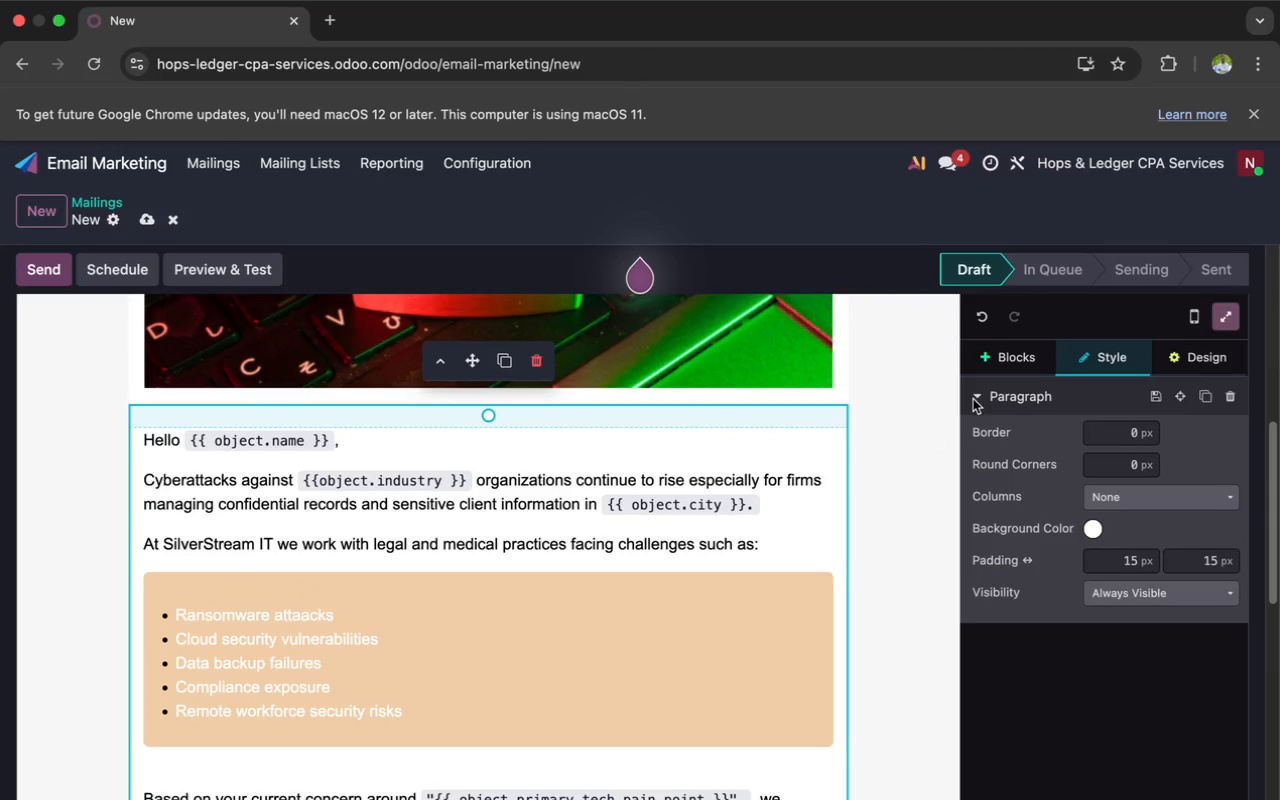 
left_click([1027, 365])
 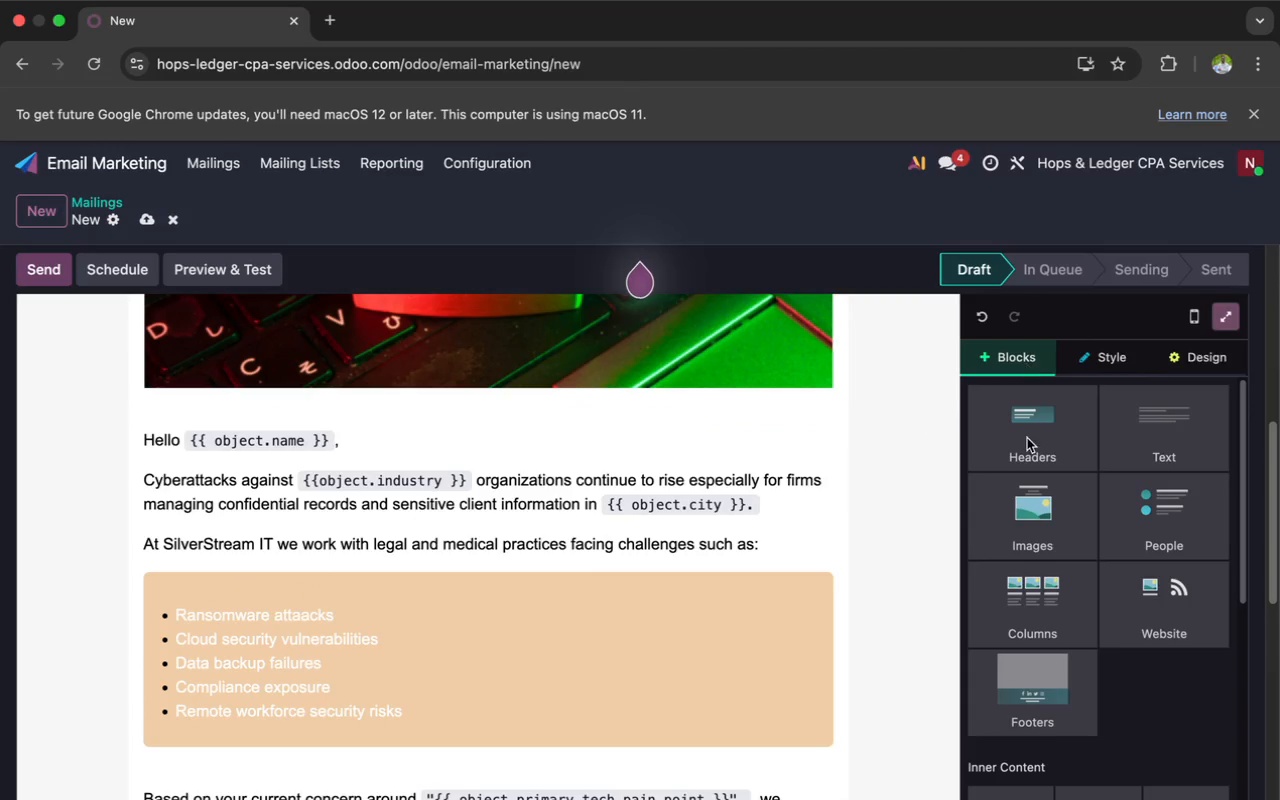 
scroll: coordinate [1048, 584], scroll_direction: down, amount: 24.0
 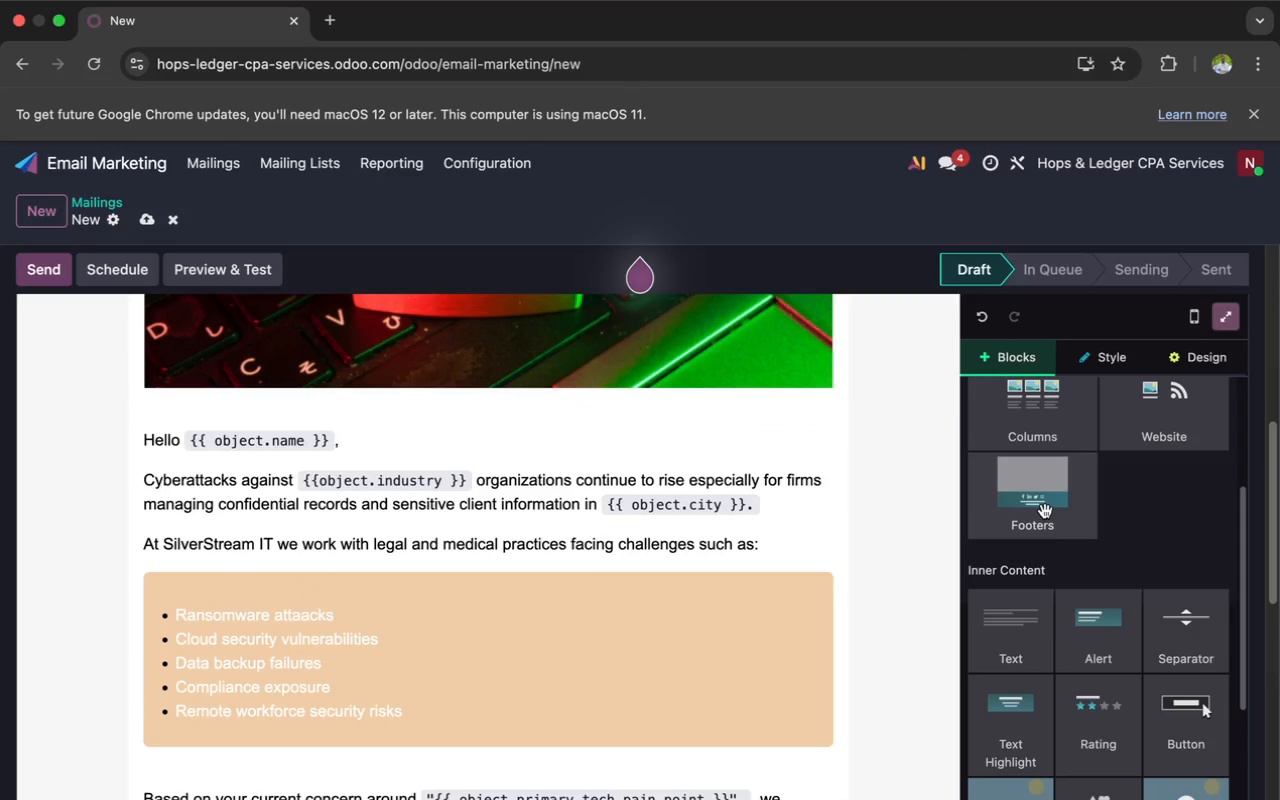 
left_click([1045, 514])
 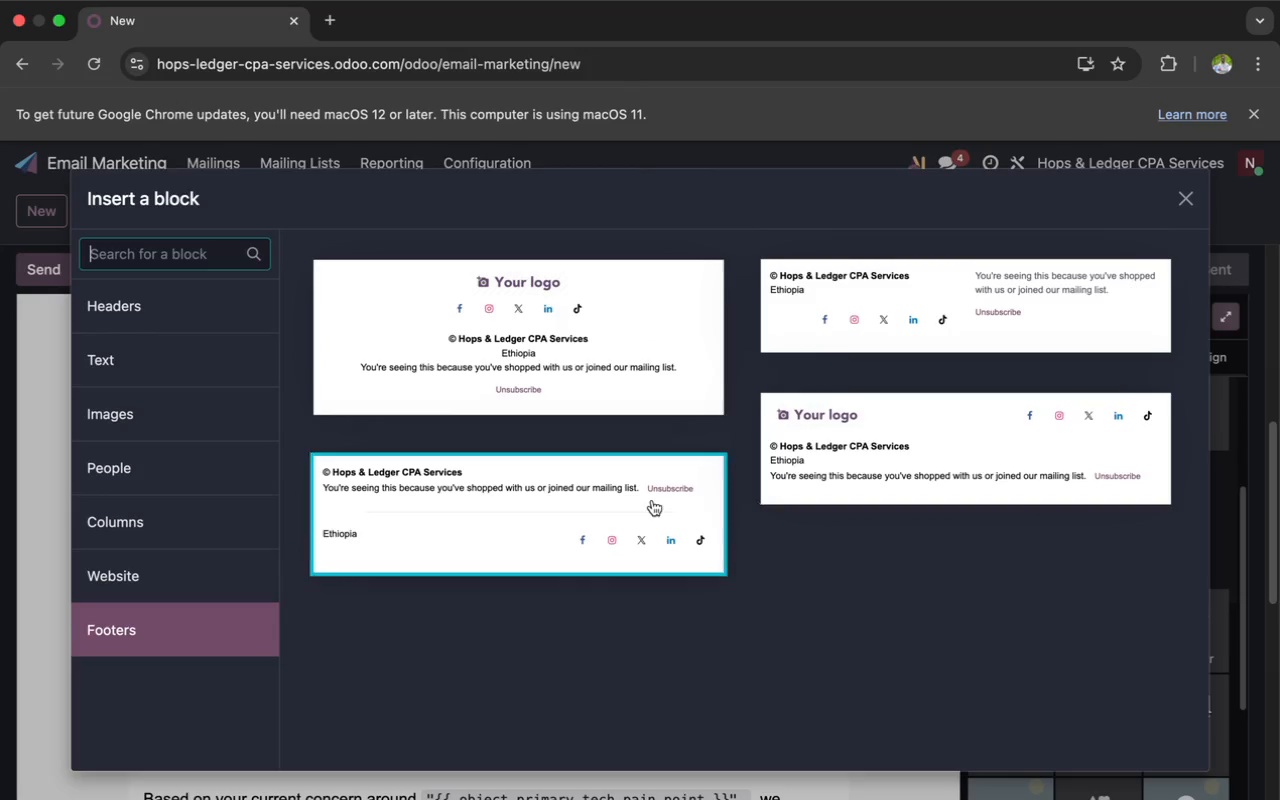 
left_click([599, 505])
 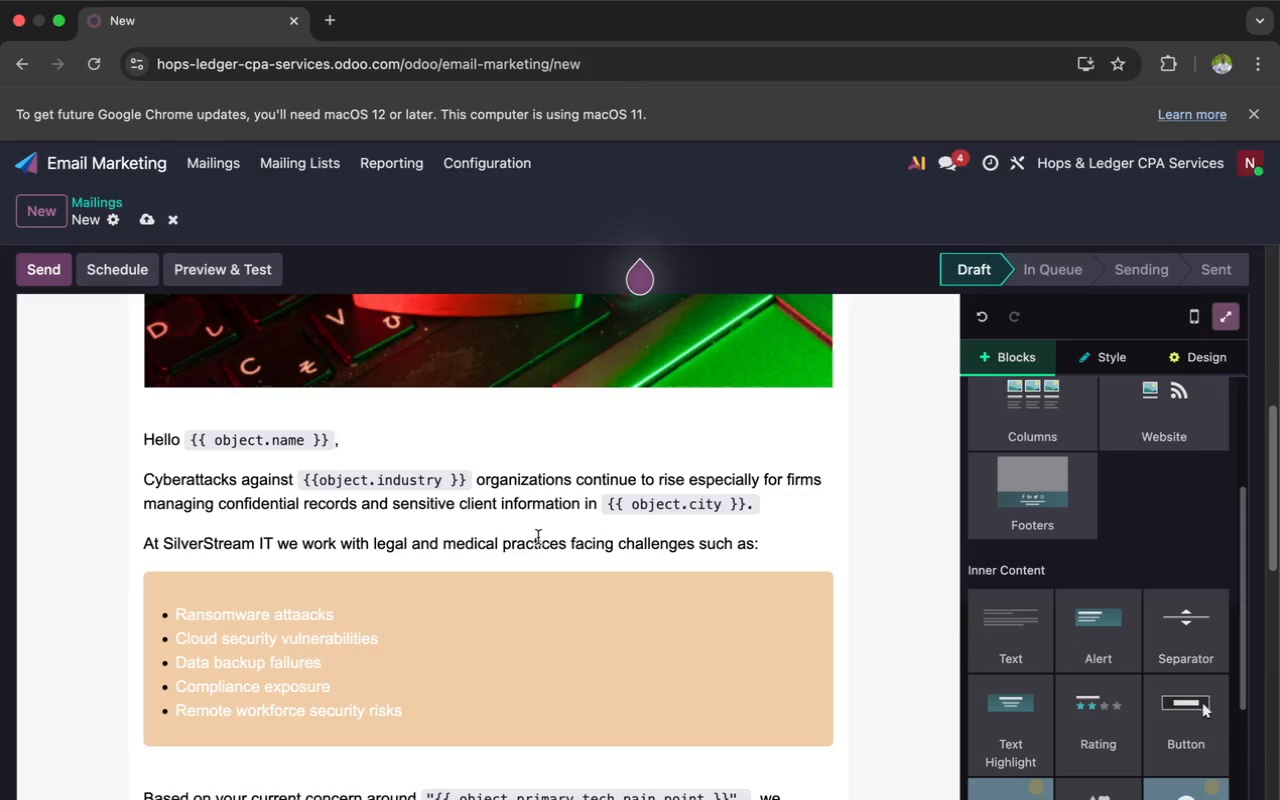 
scroll: coordinate [514, 554], scroll_direction: up, amount: 138.0
 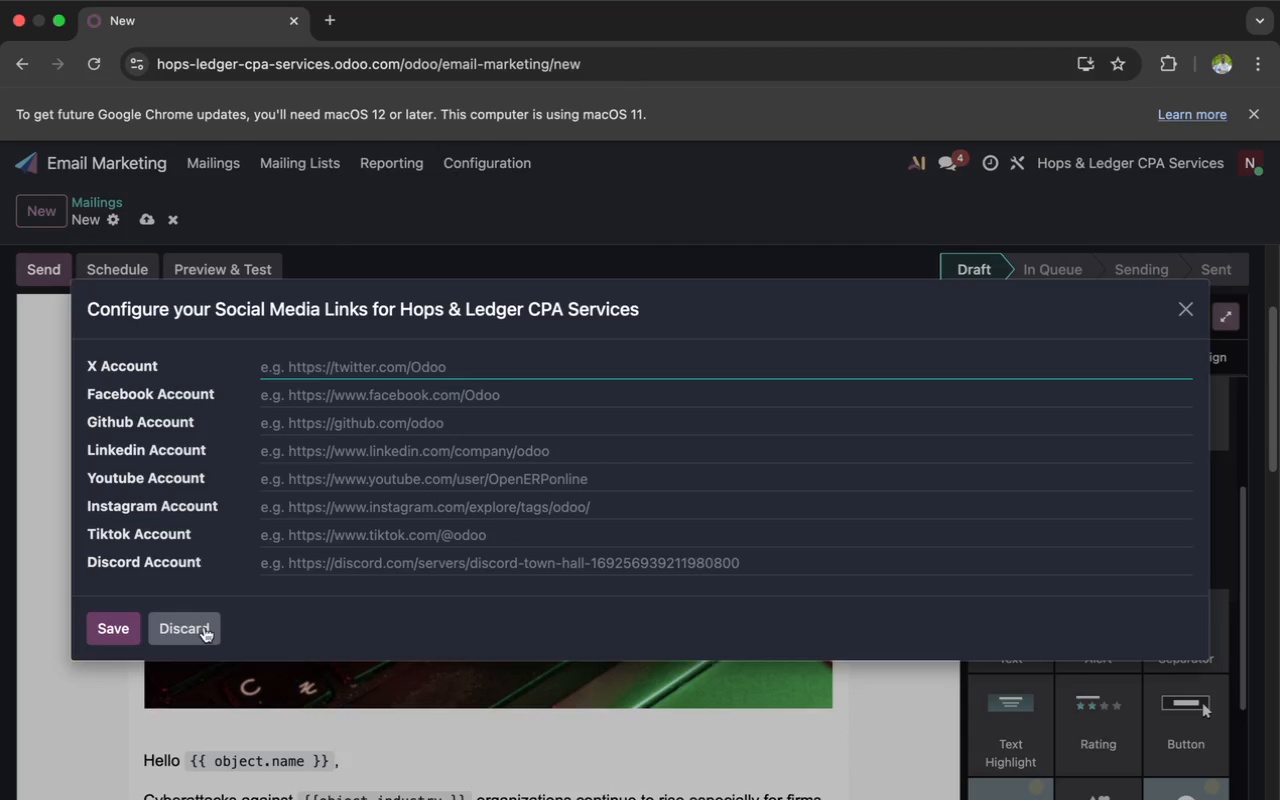 
left_click([192, 627])
 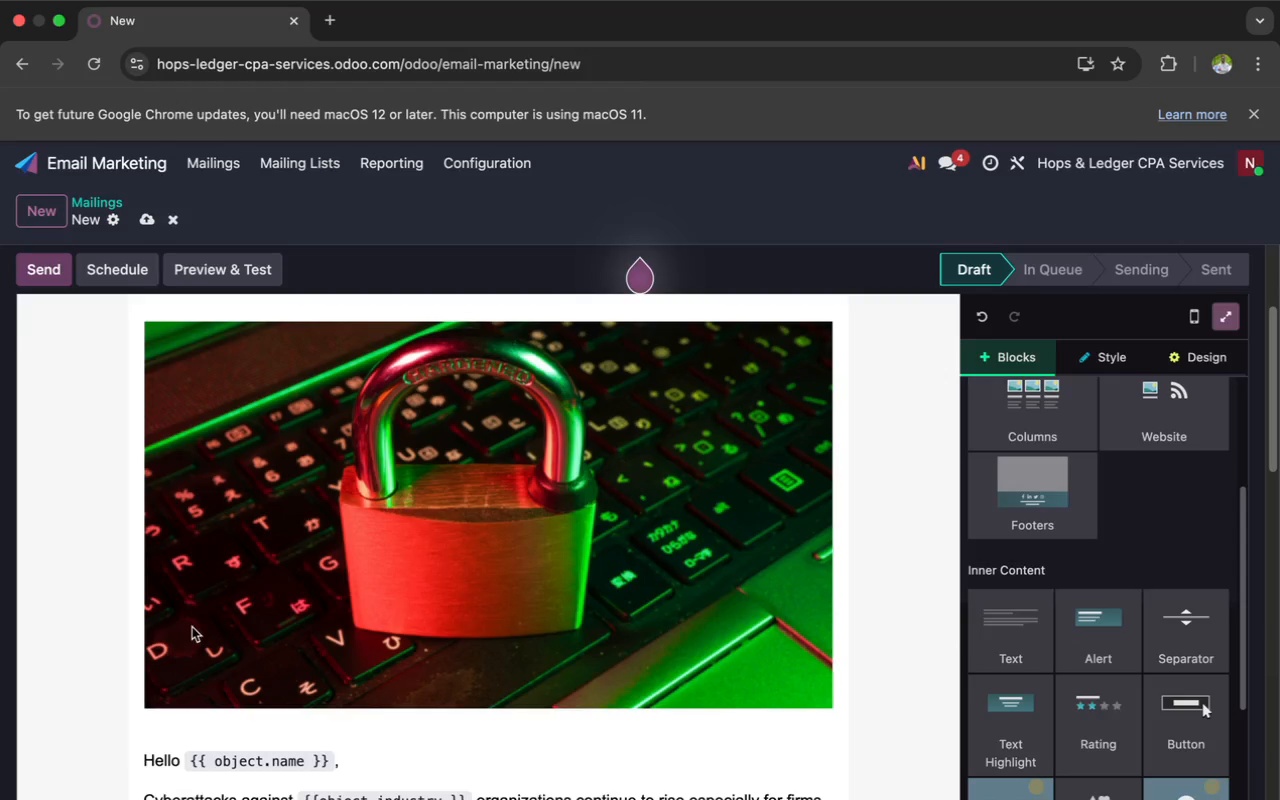 
scroll: coordinate [369, 590], scroll_direction: down, amount: 63.0
 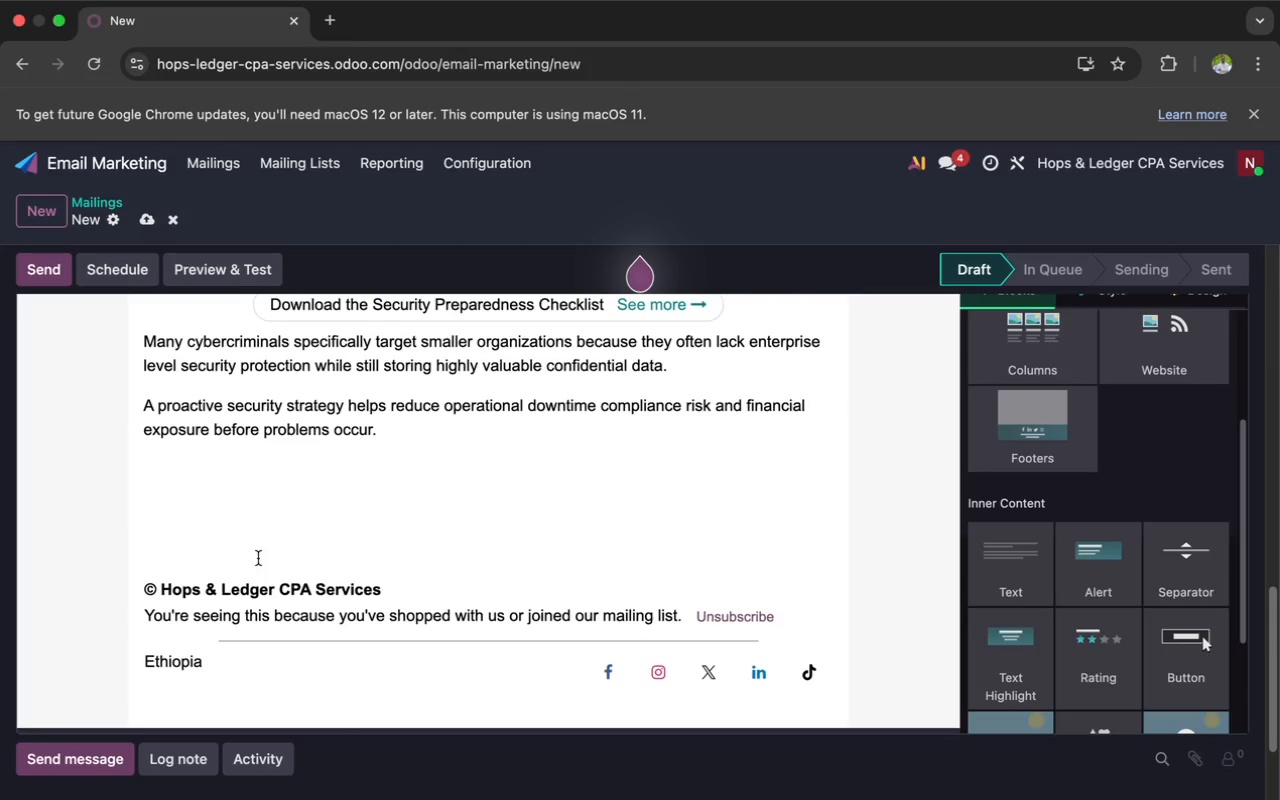 
left_click([198, 545])
 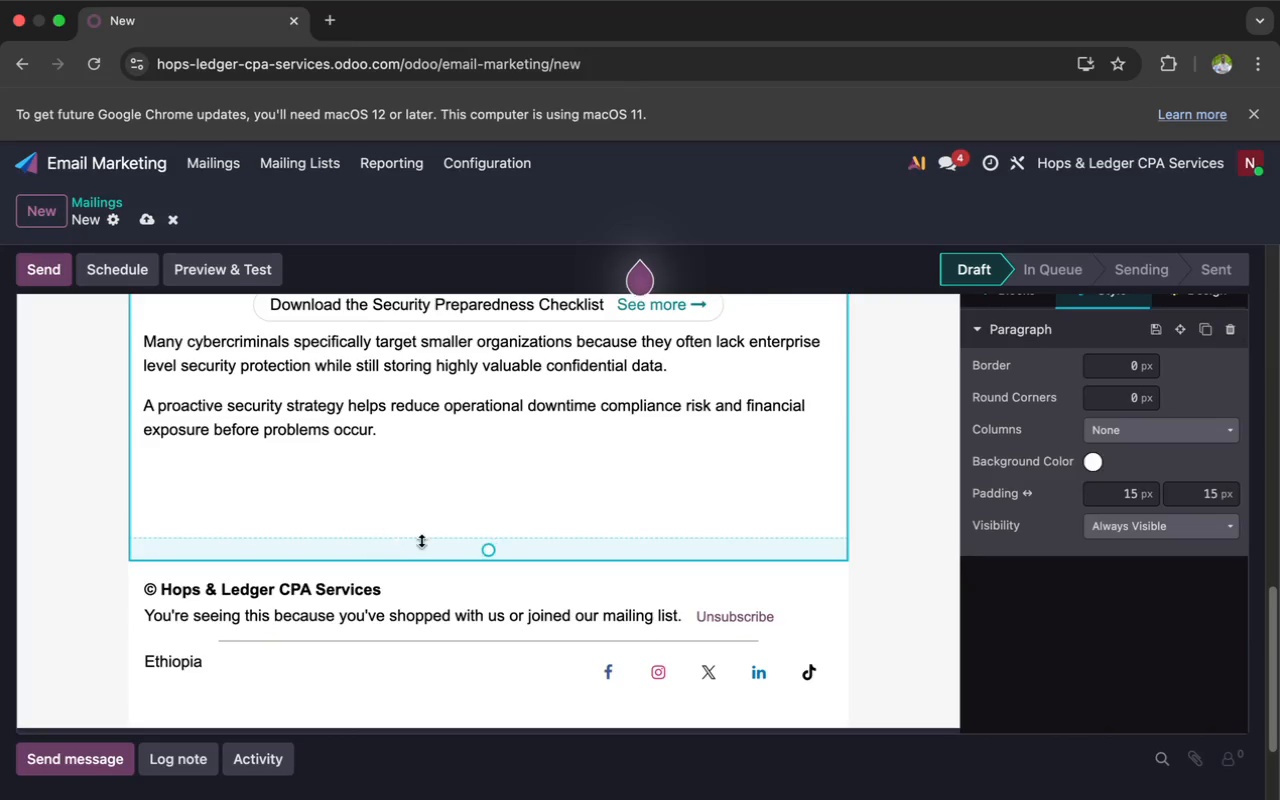 
left_click_drag(start_coordinate=[498, 546], to_coordinate=[489, 517])
 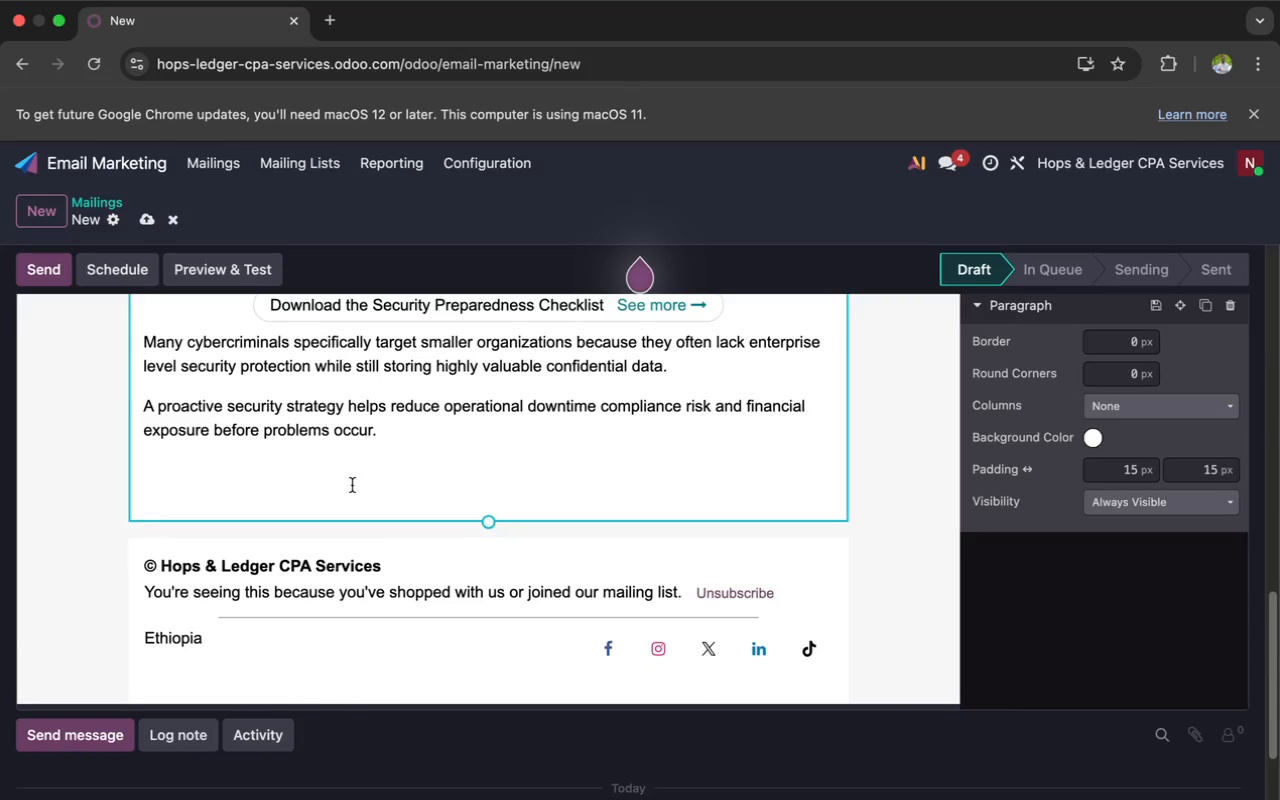 
left_click([348, 492])
 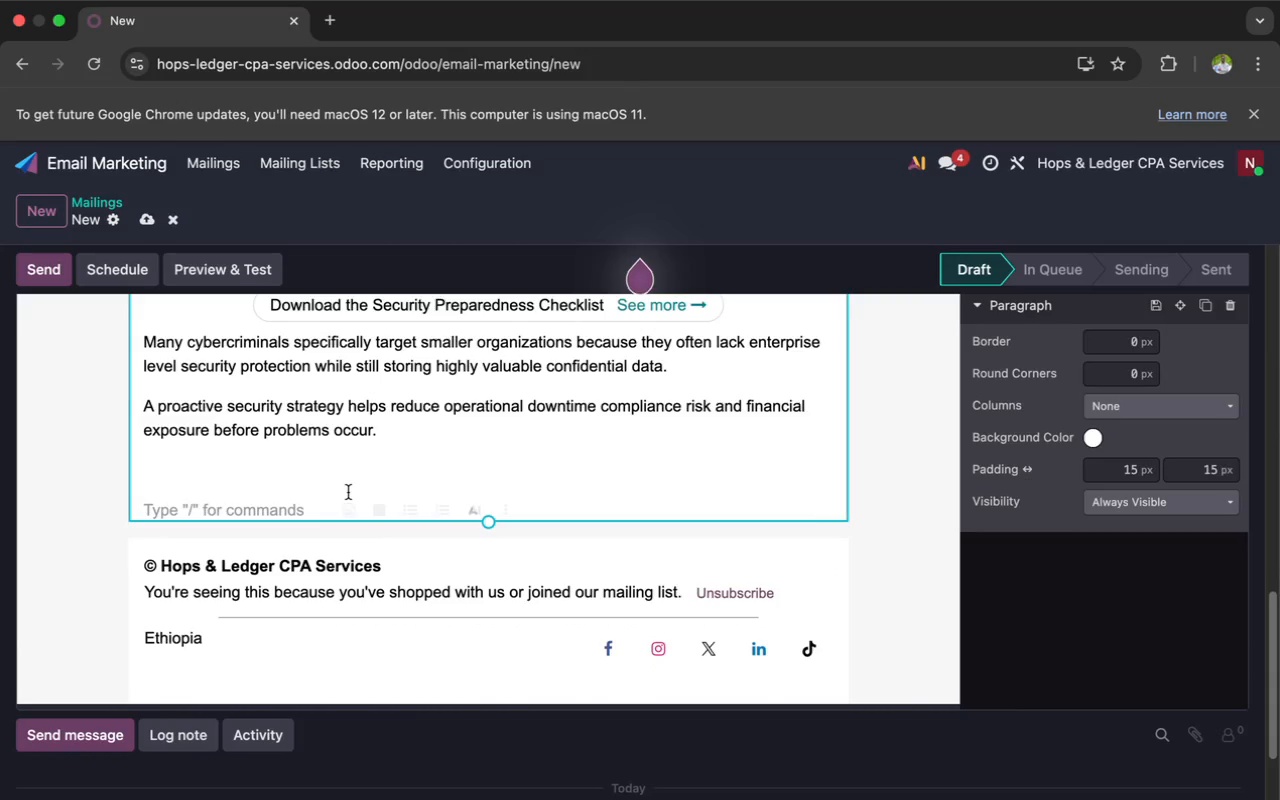 
key(Backspace)
 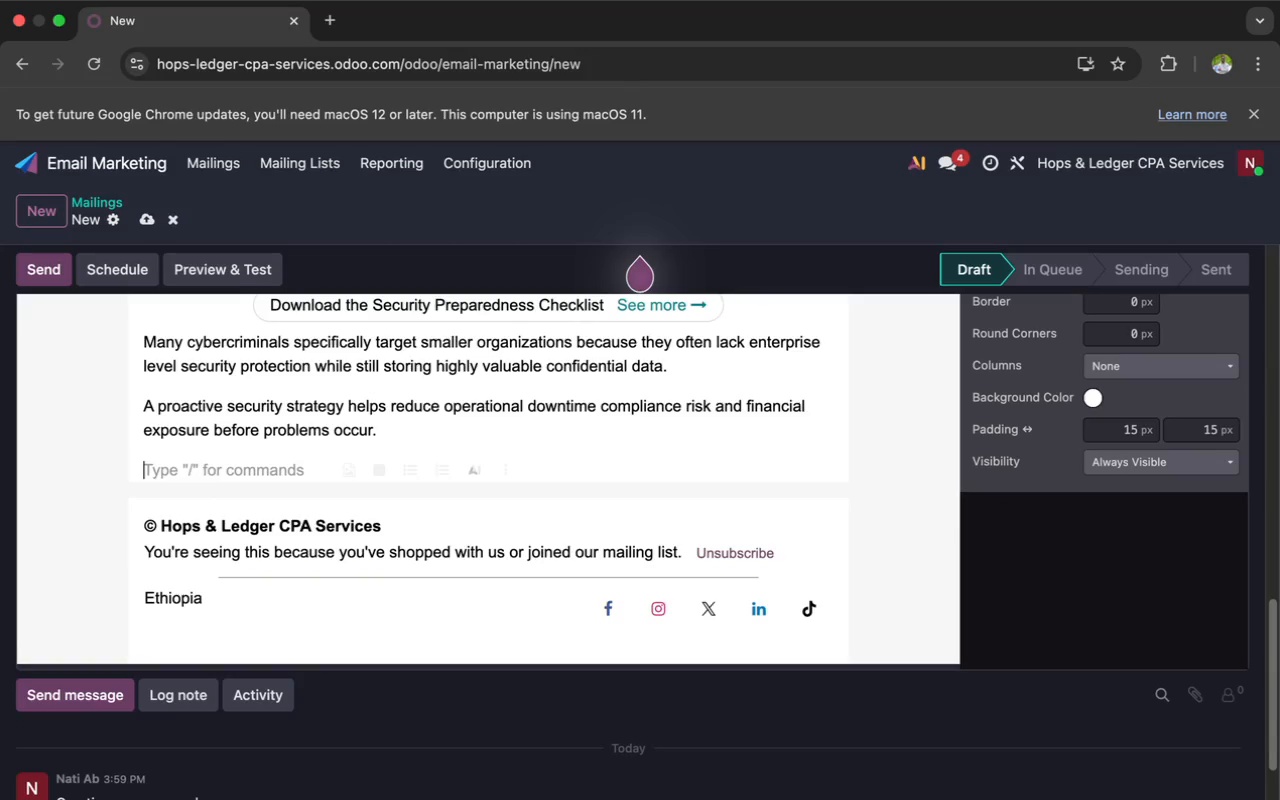 
key(Backspace)
 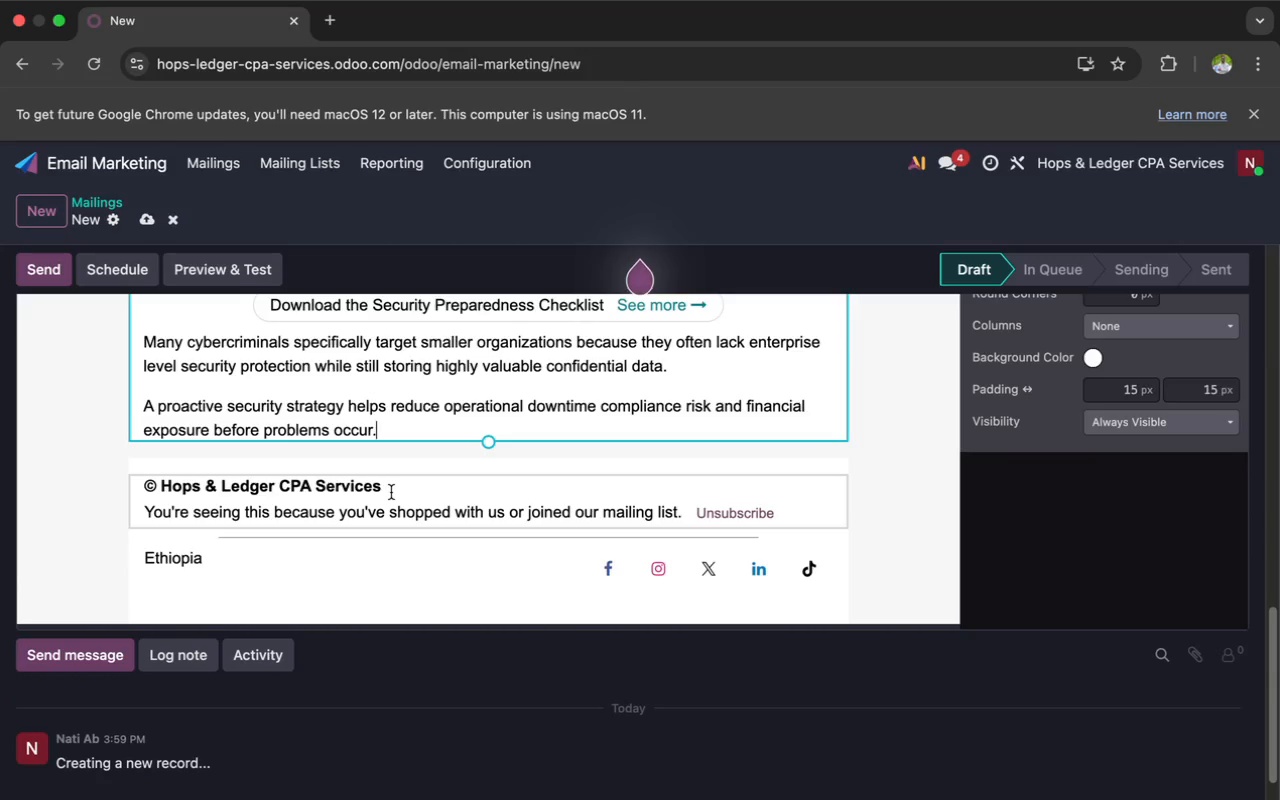 
wait(8.4)
 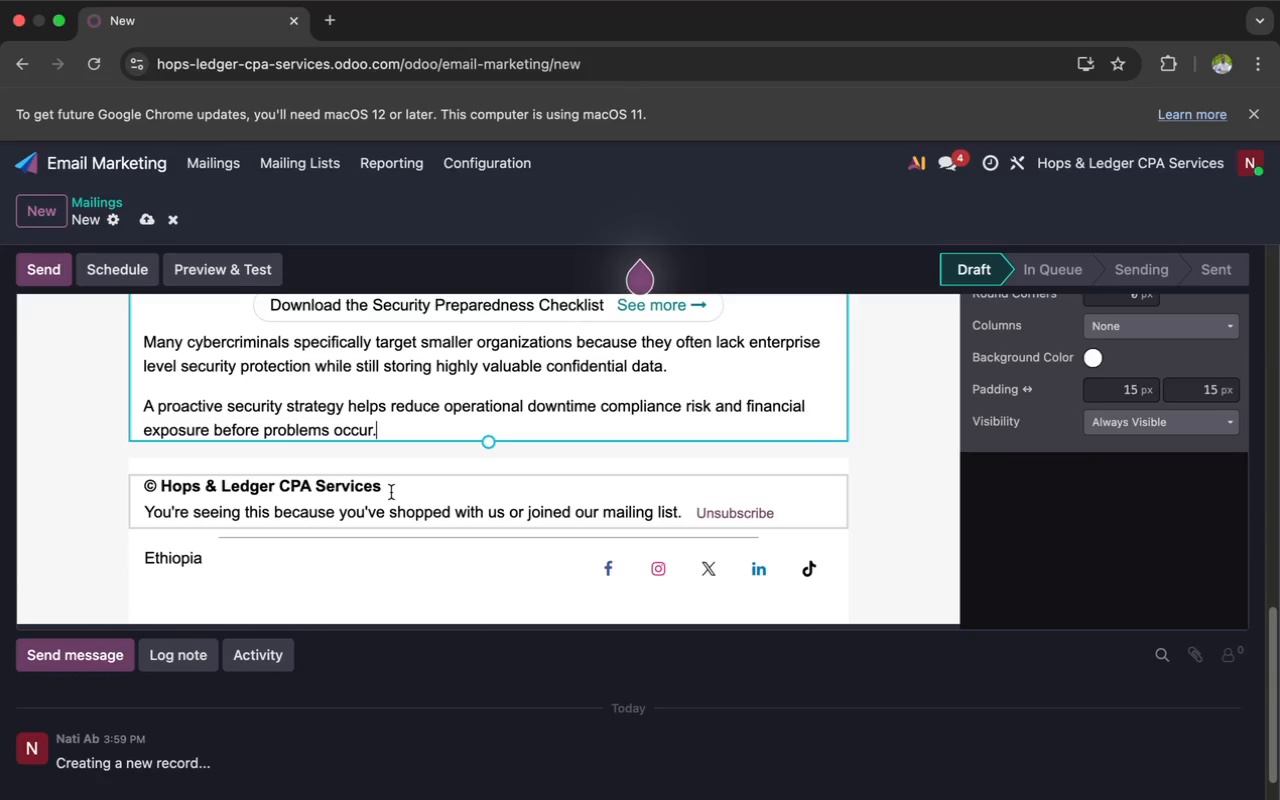 
left_click_drag(start_coordinate=[685, 510], to_coordinate=[165, 486])
 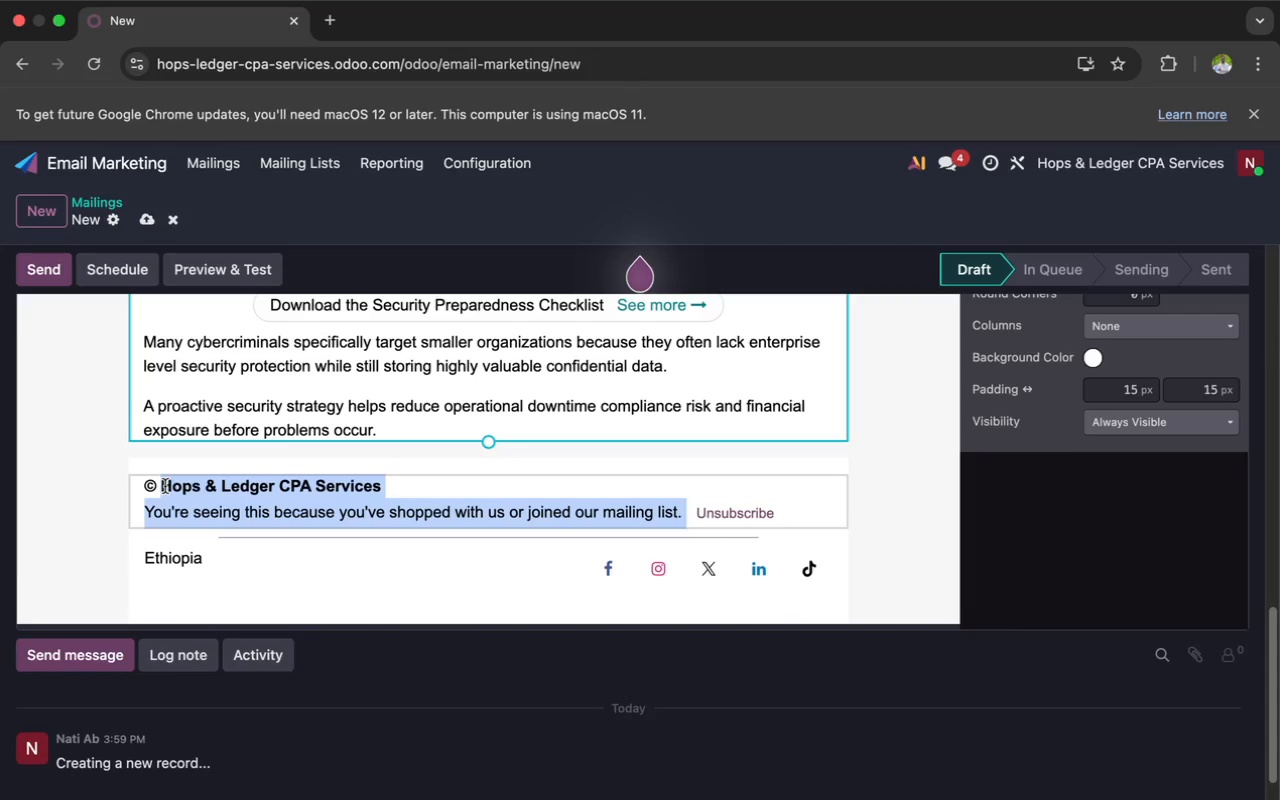 
key(Meta+V)
 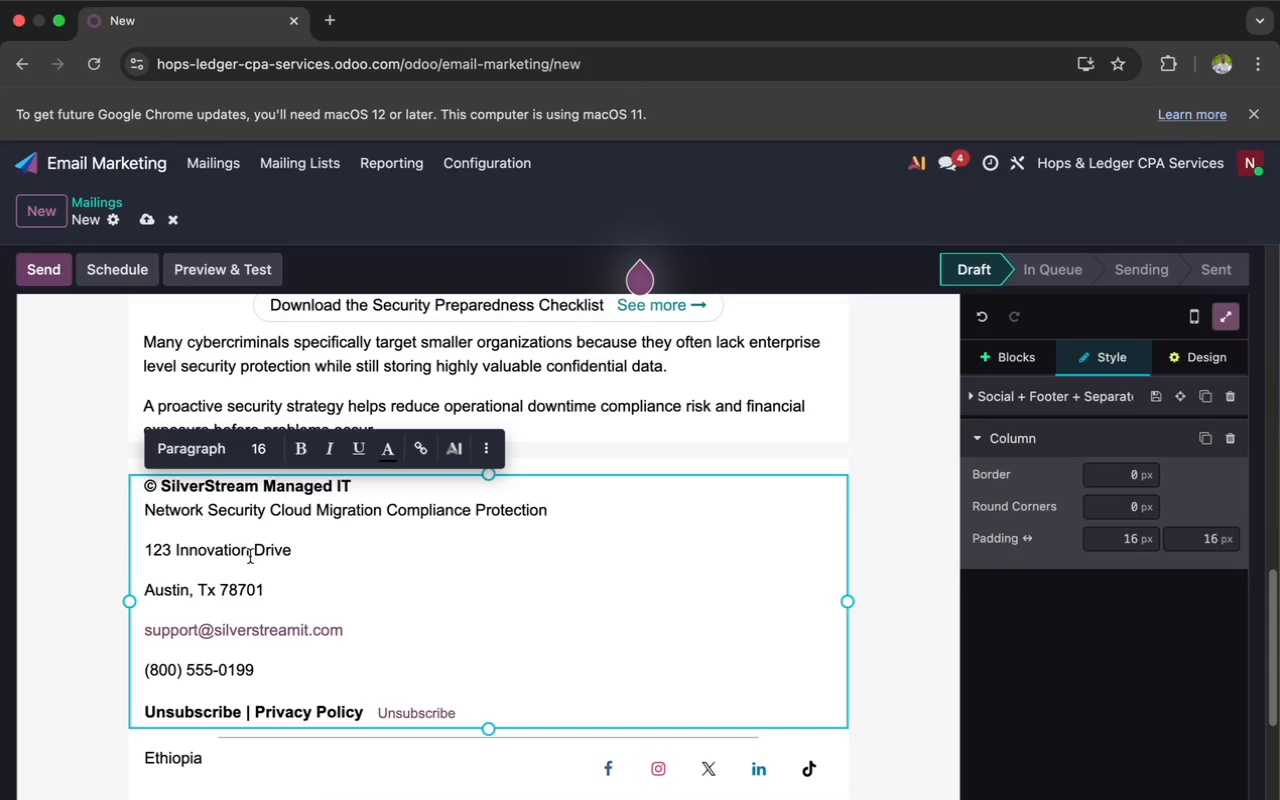 
wait(8.29)
 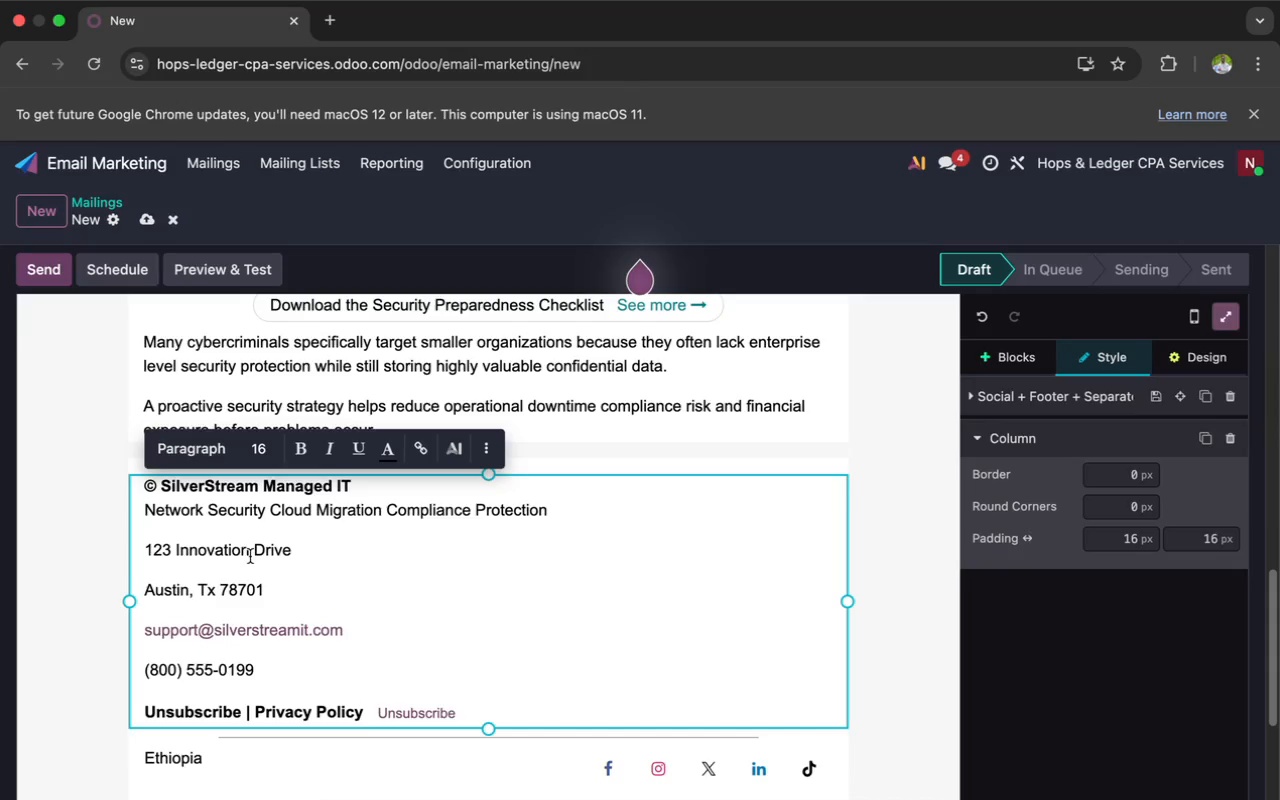 
left_click([145, 583])
 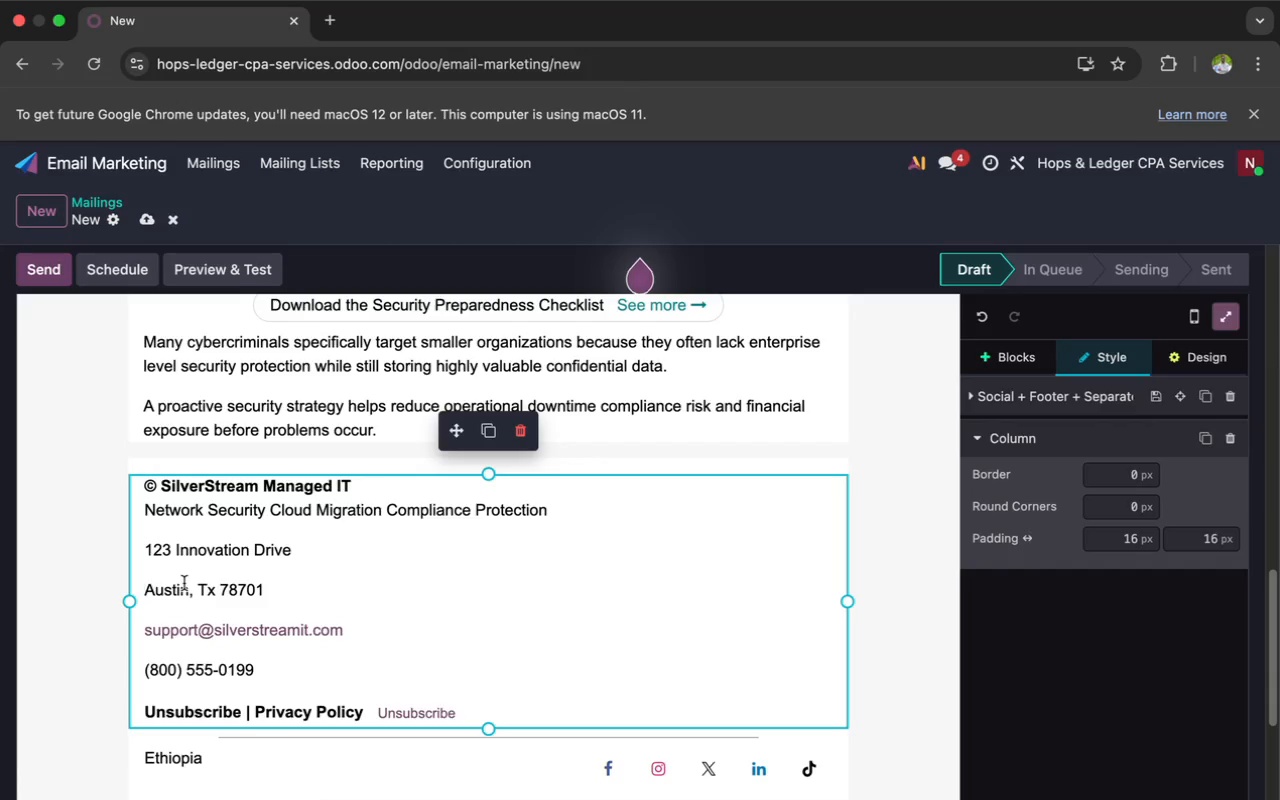 
key(Backspace)
 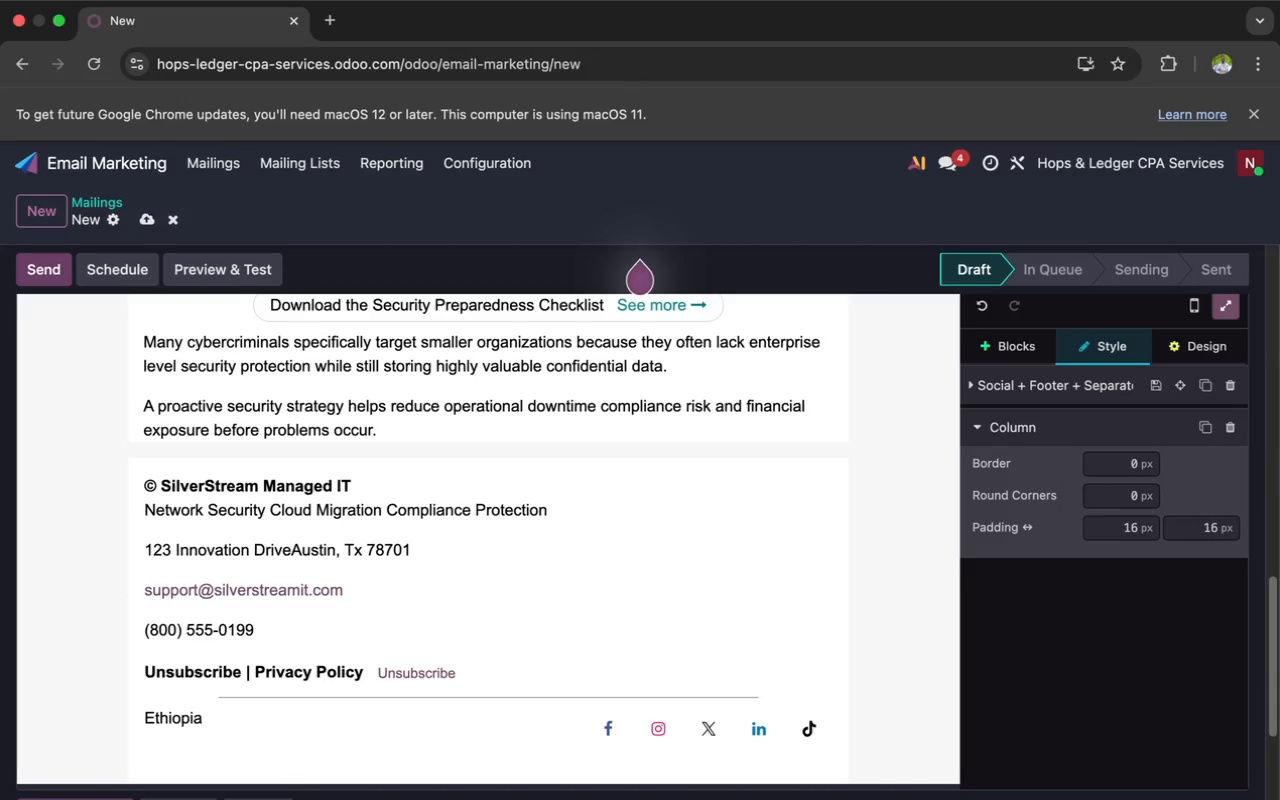 
hold_key(key=Space, duration=1.5)
 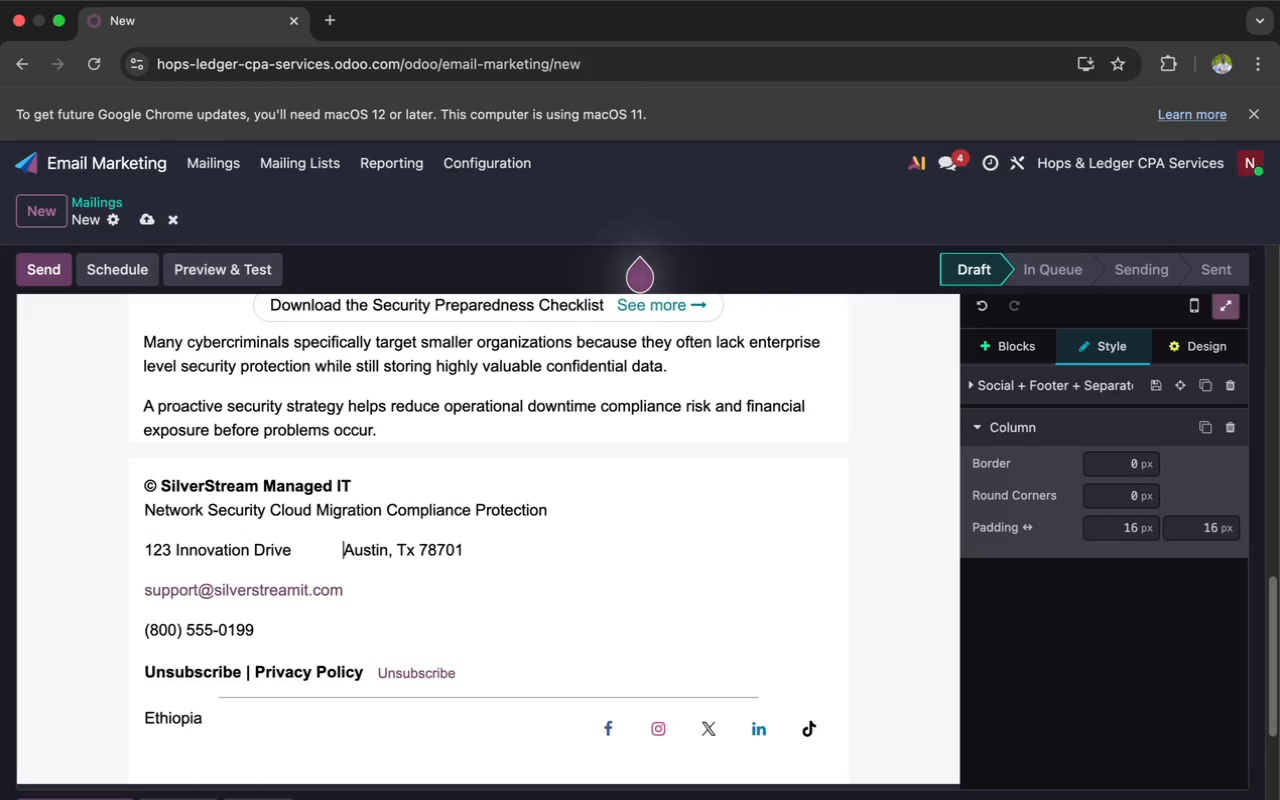 
hold_key(key=Space, duration=0.57)
 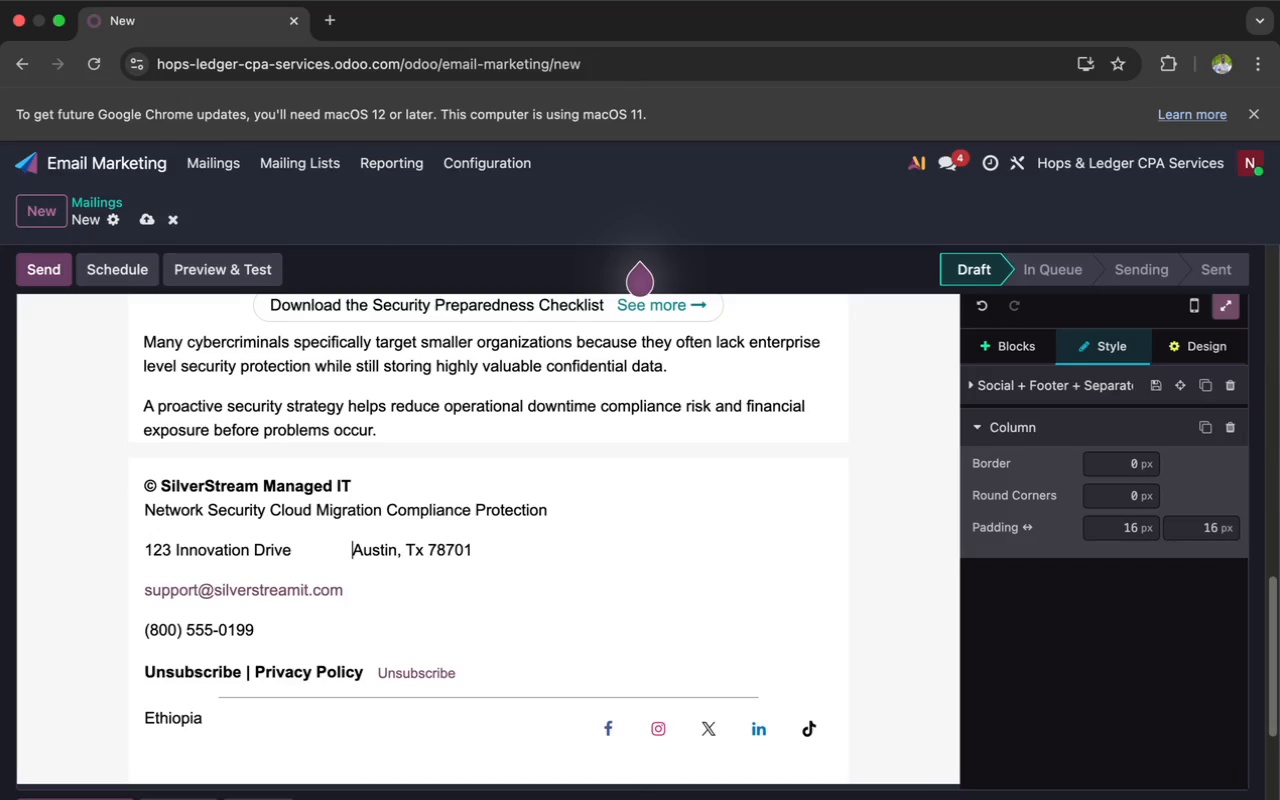 
key(Space)
 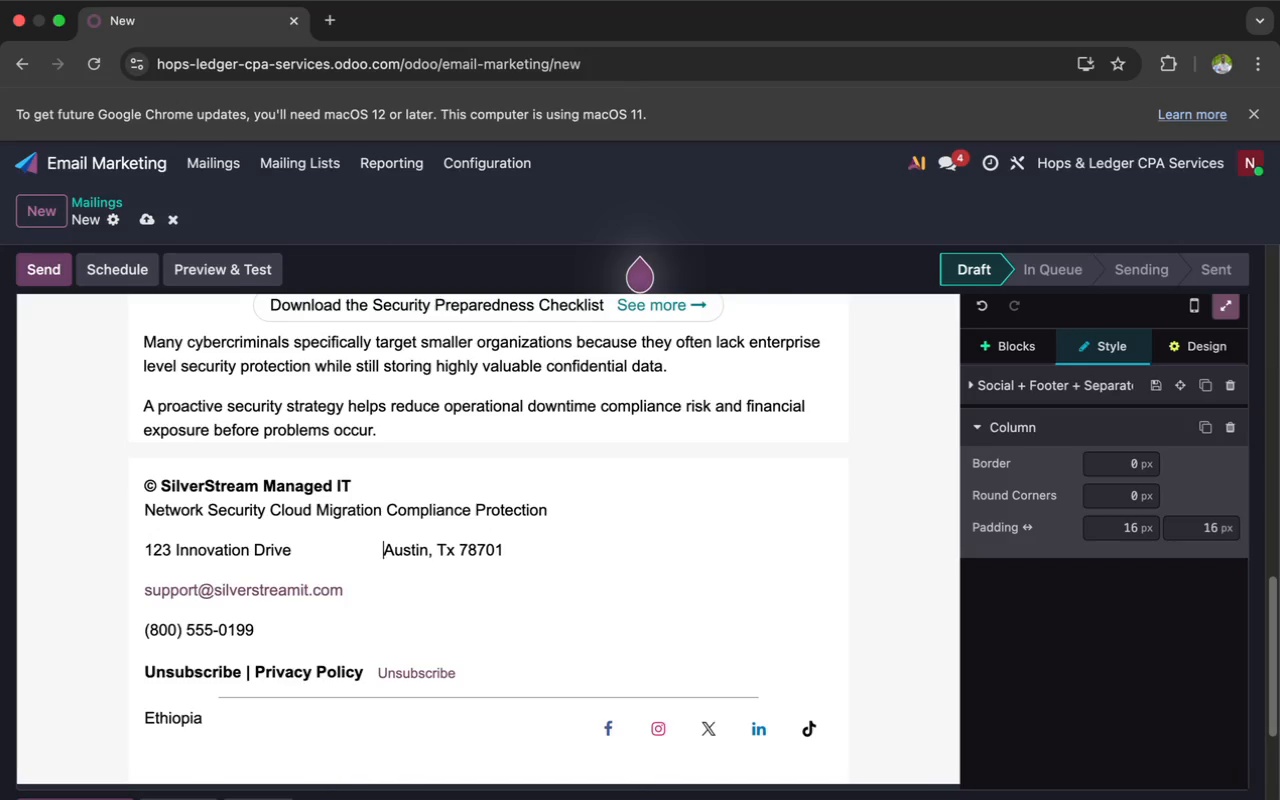 
key(Space)
 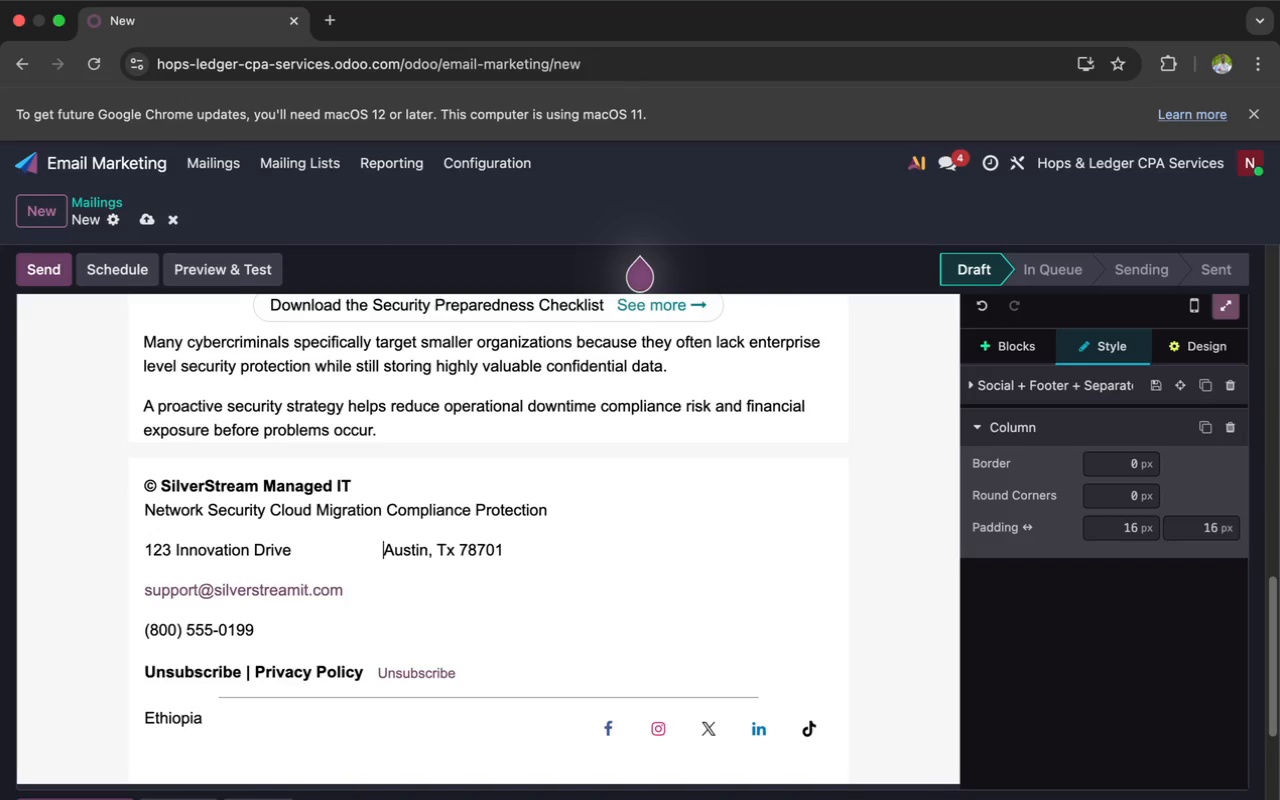 
key(Space)
 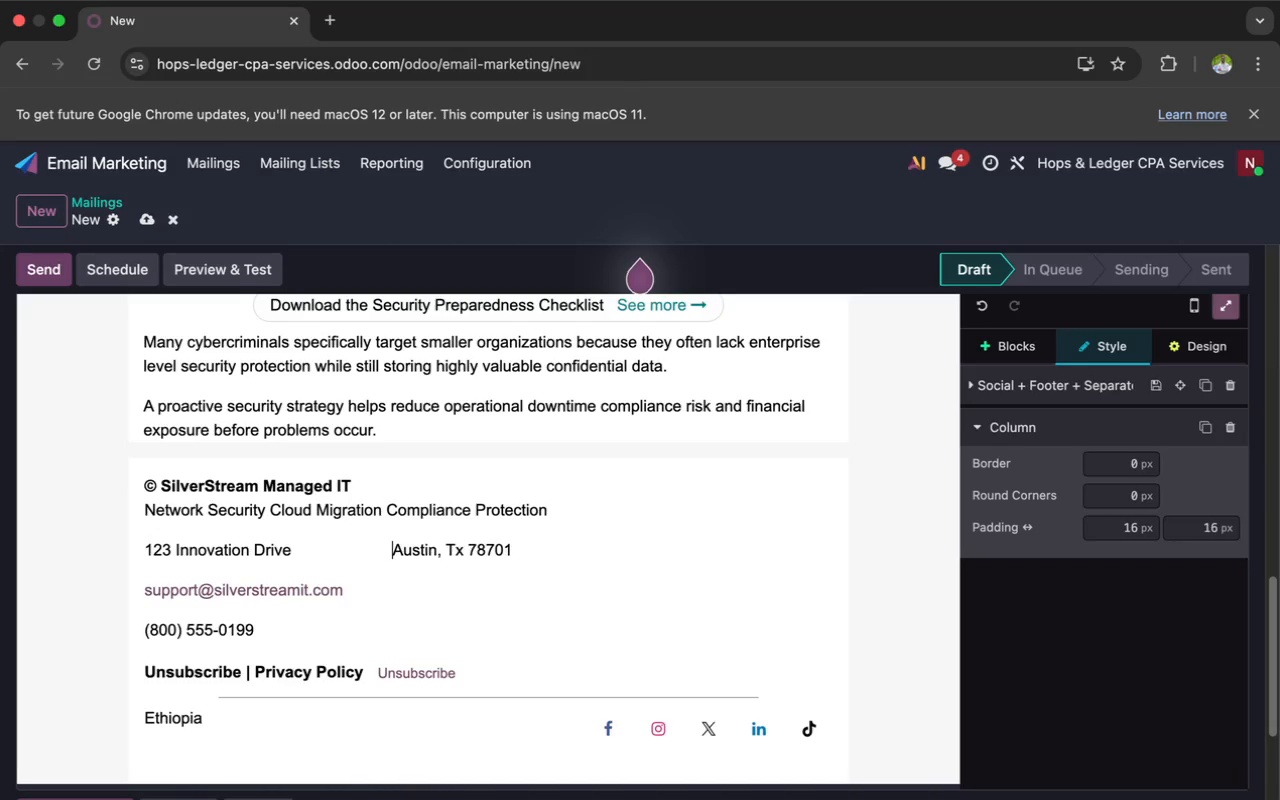 
key(Space)
 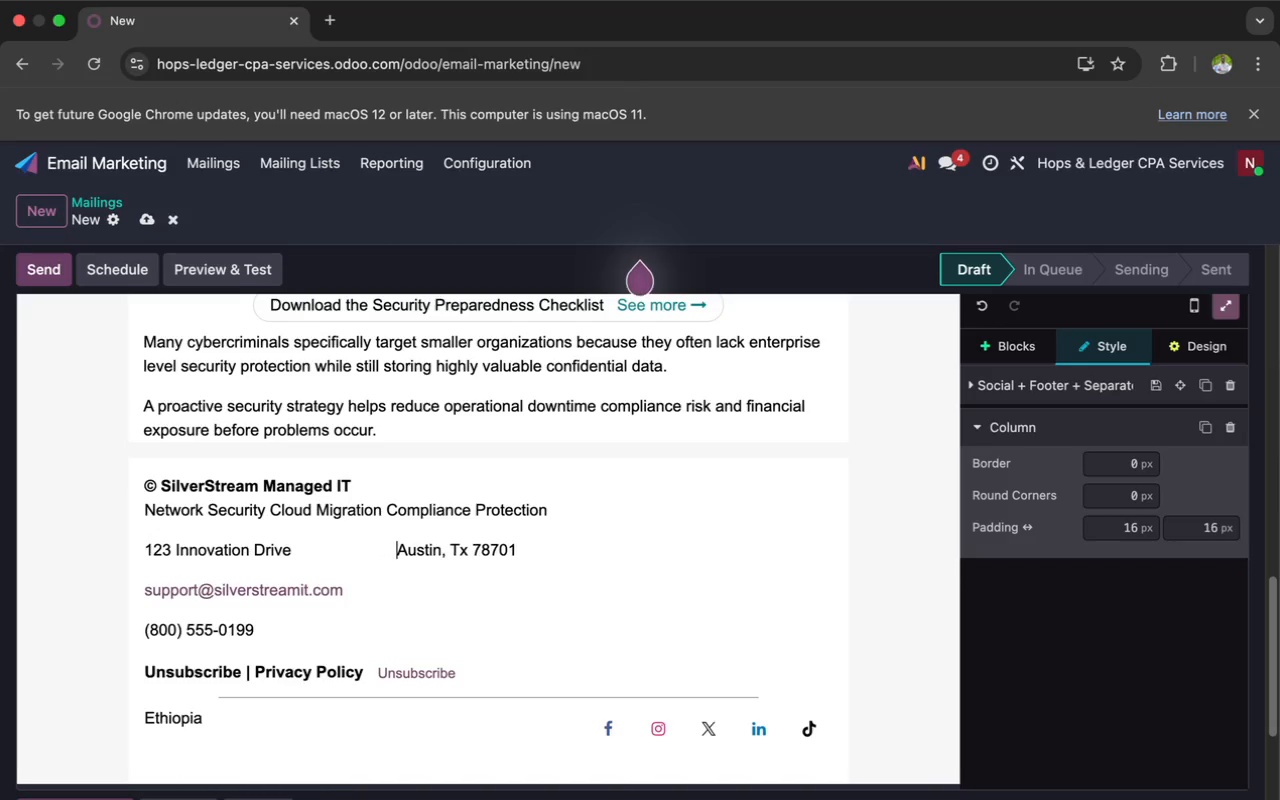 
key(Space)
 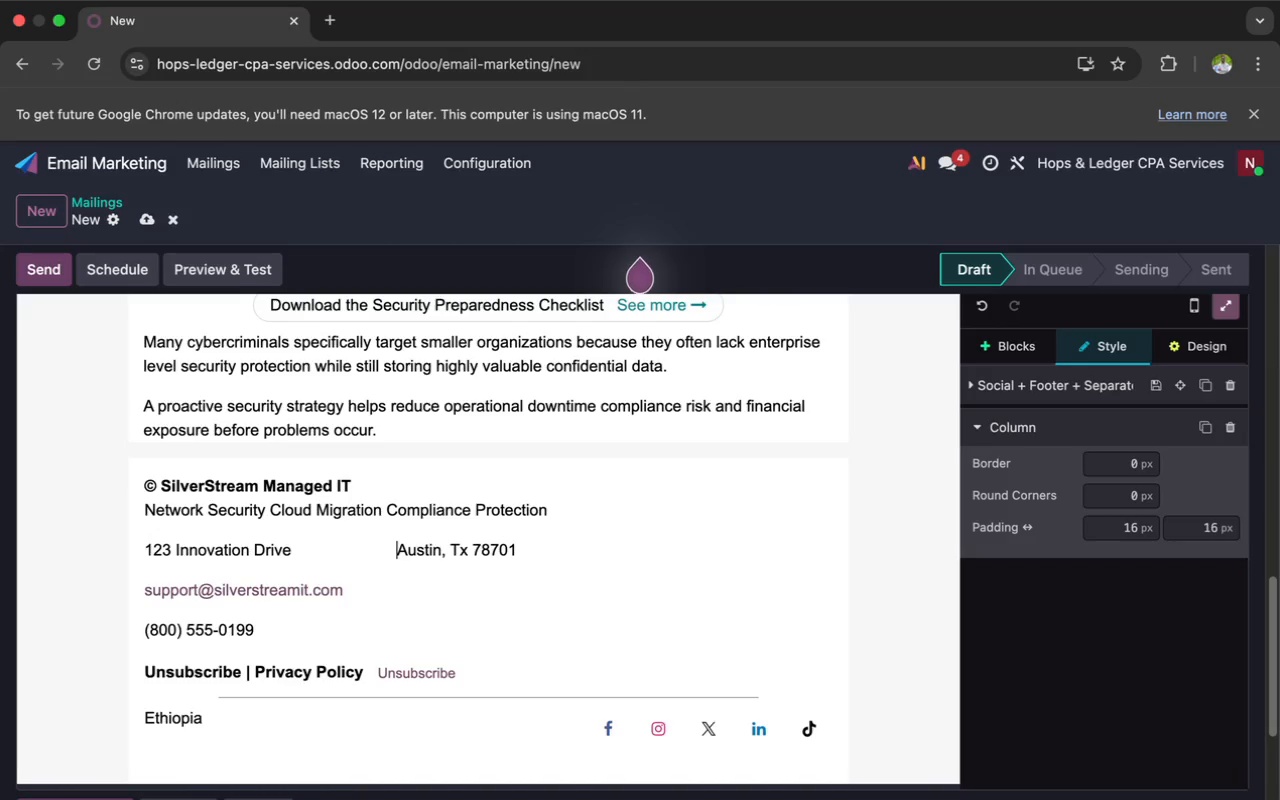 
key(Space)
 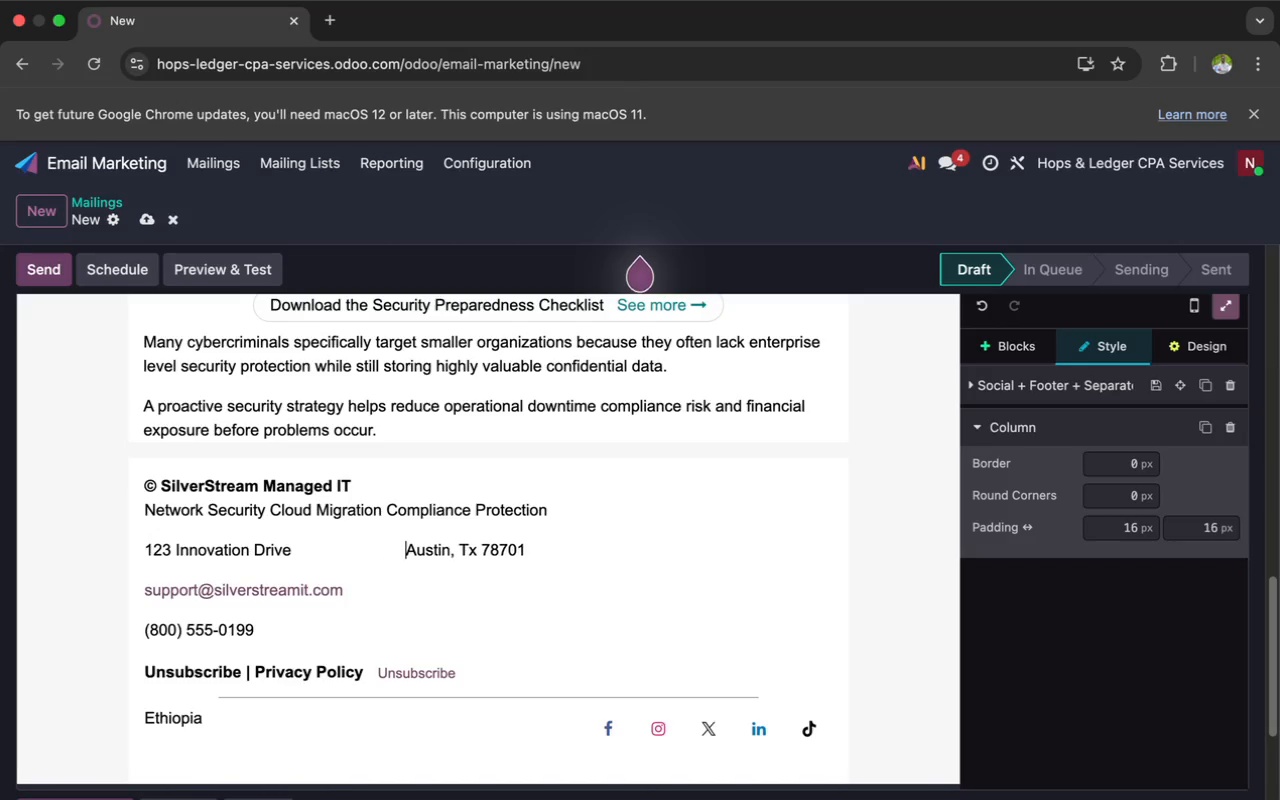 
key(Space)
 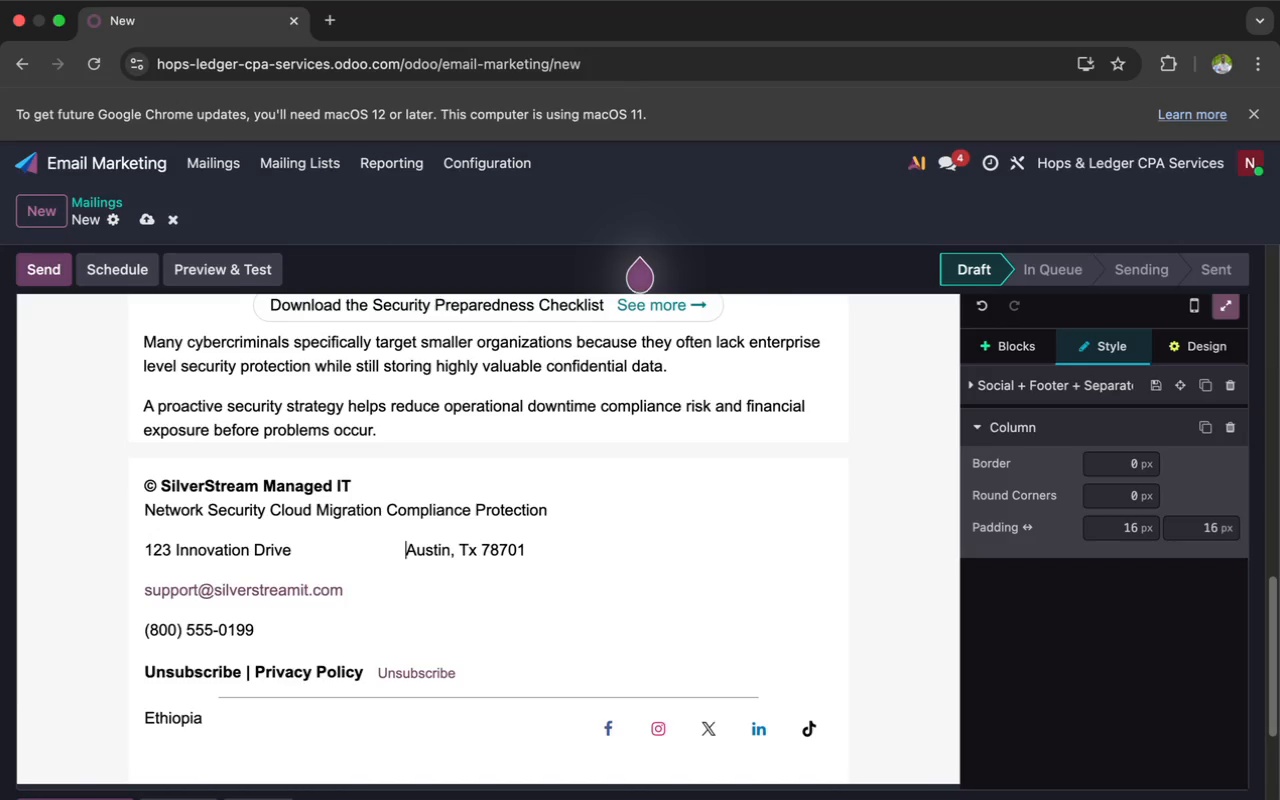 
key(Space)
 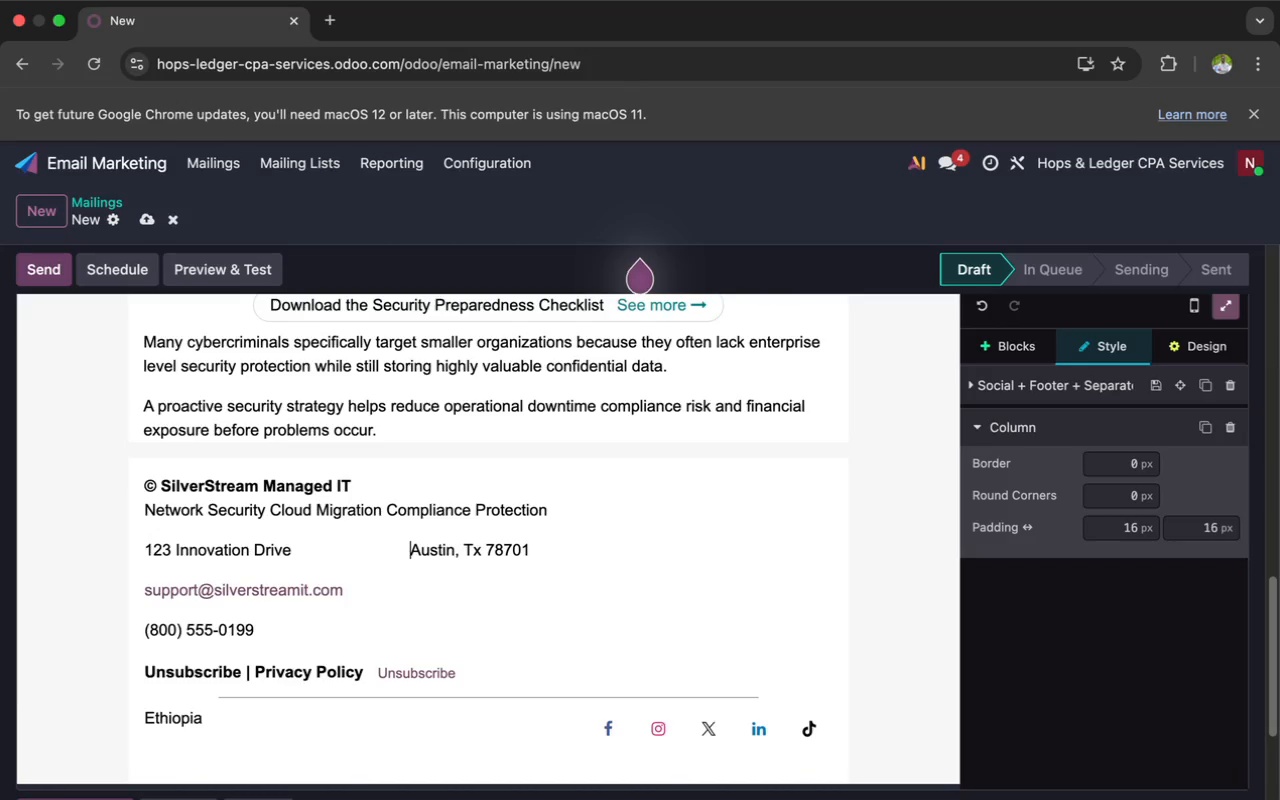 
key(Space)
 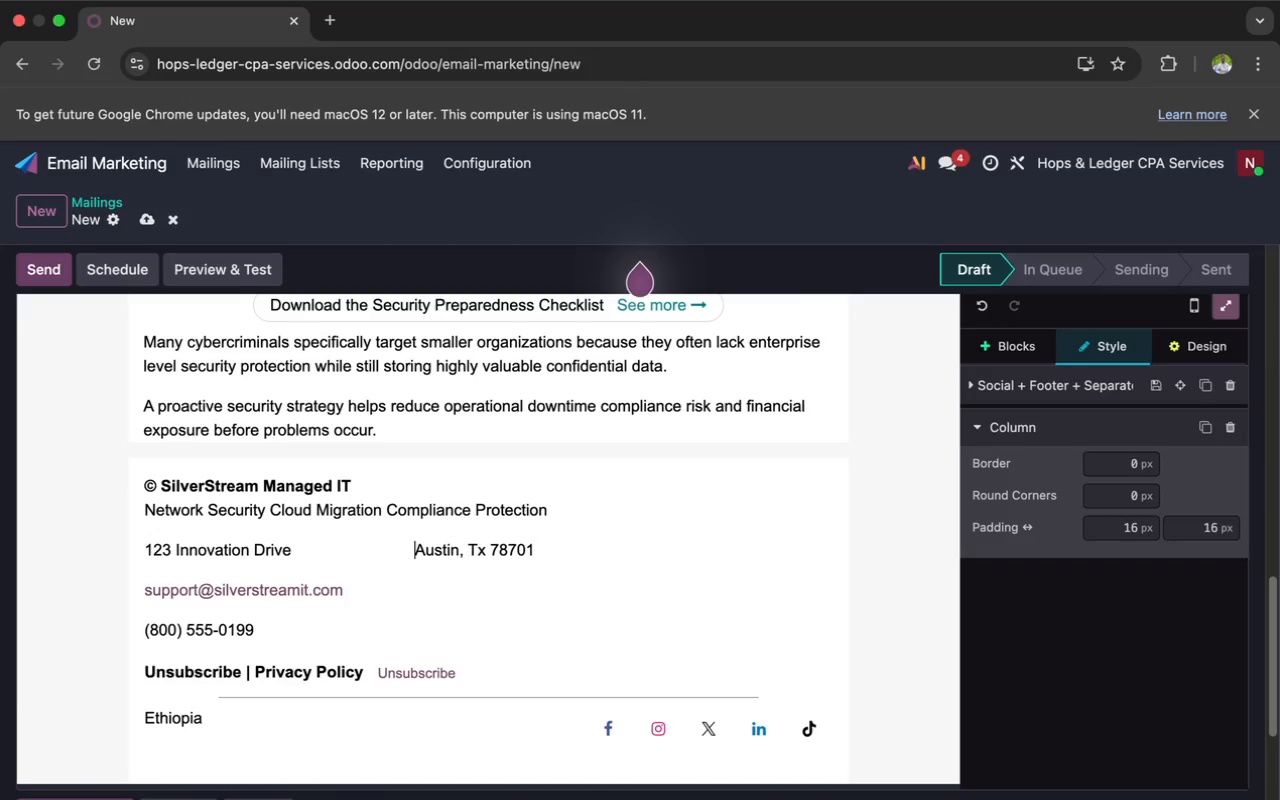 
key(Space)
 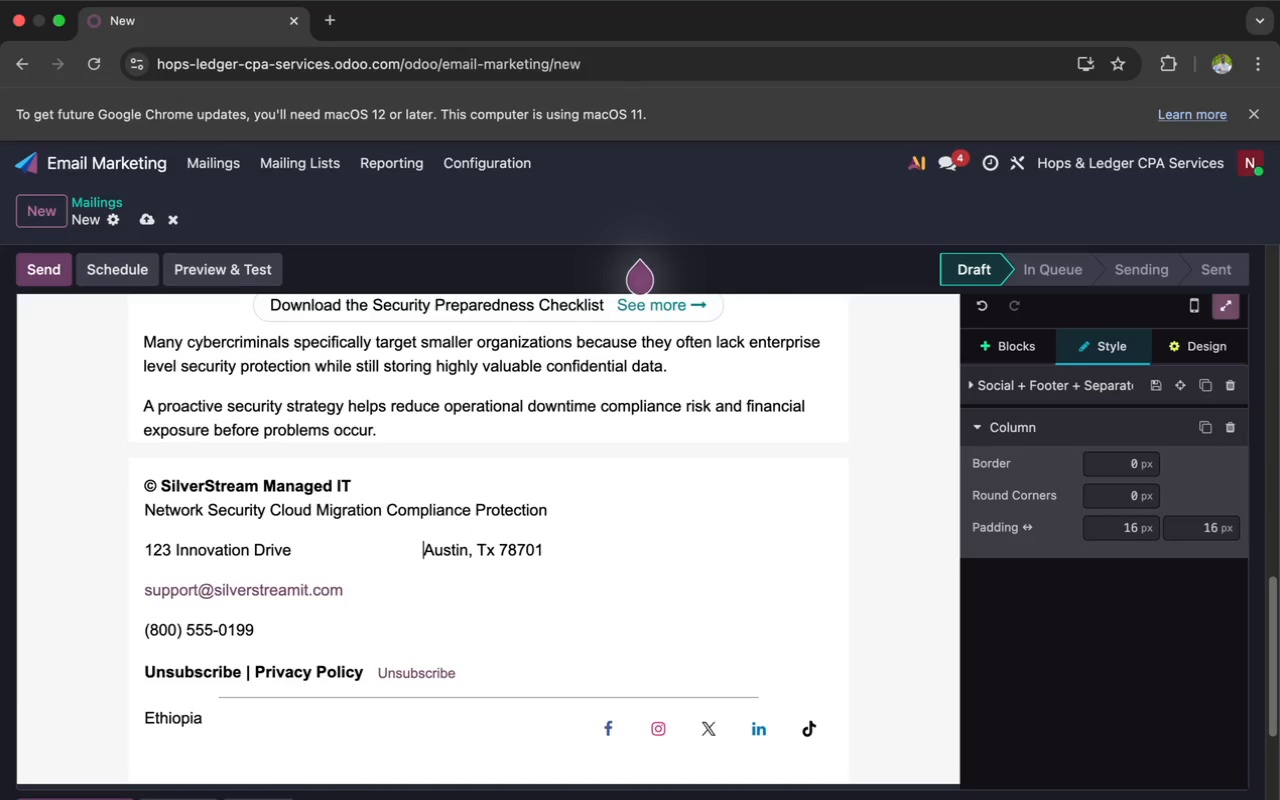 
key(Space)
 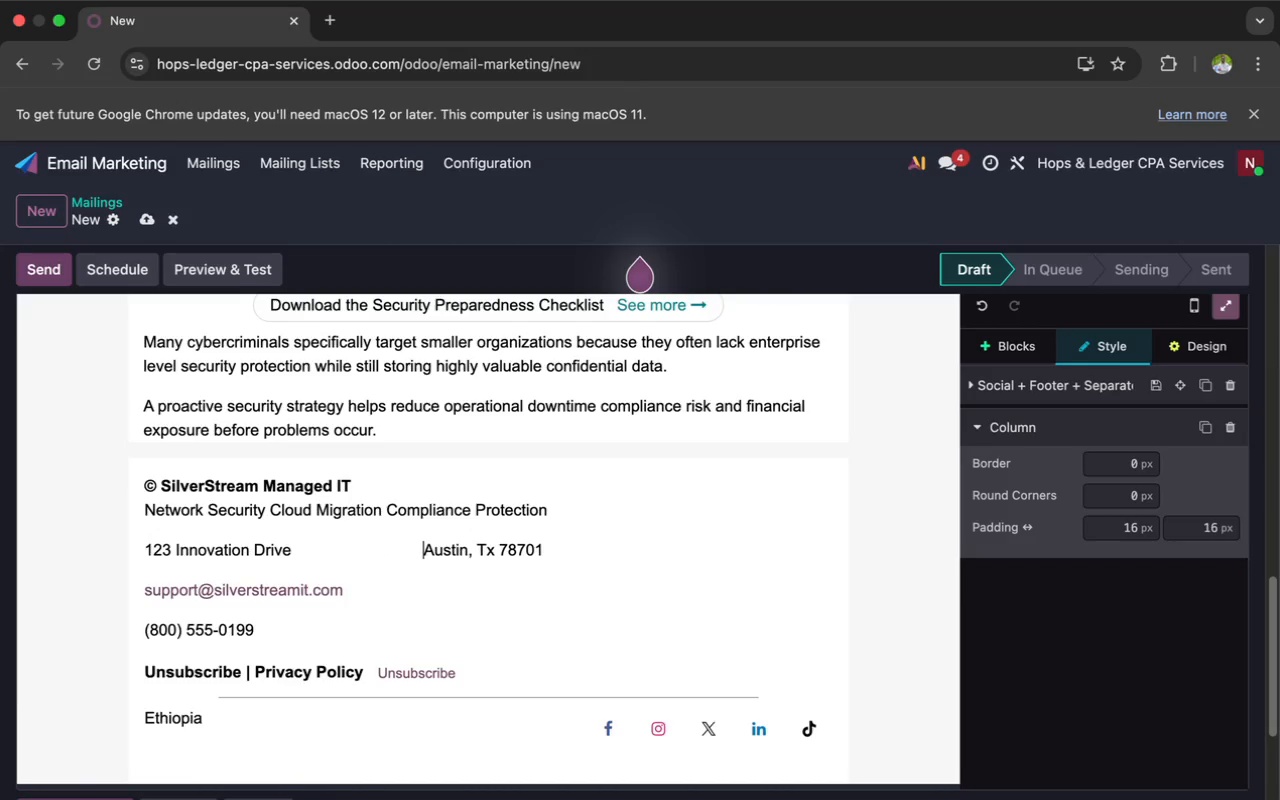 
key(Space)
 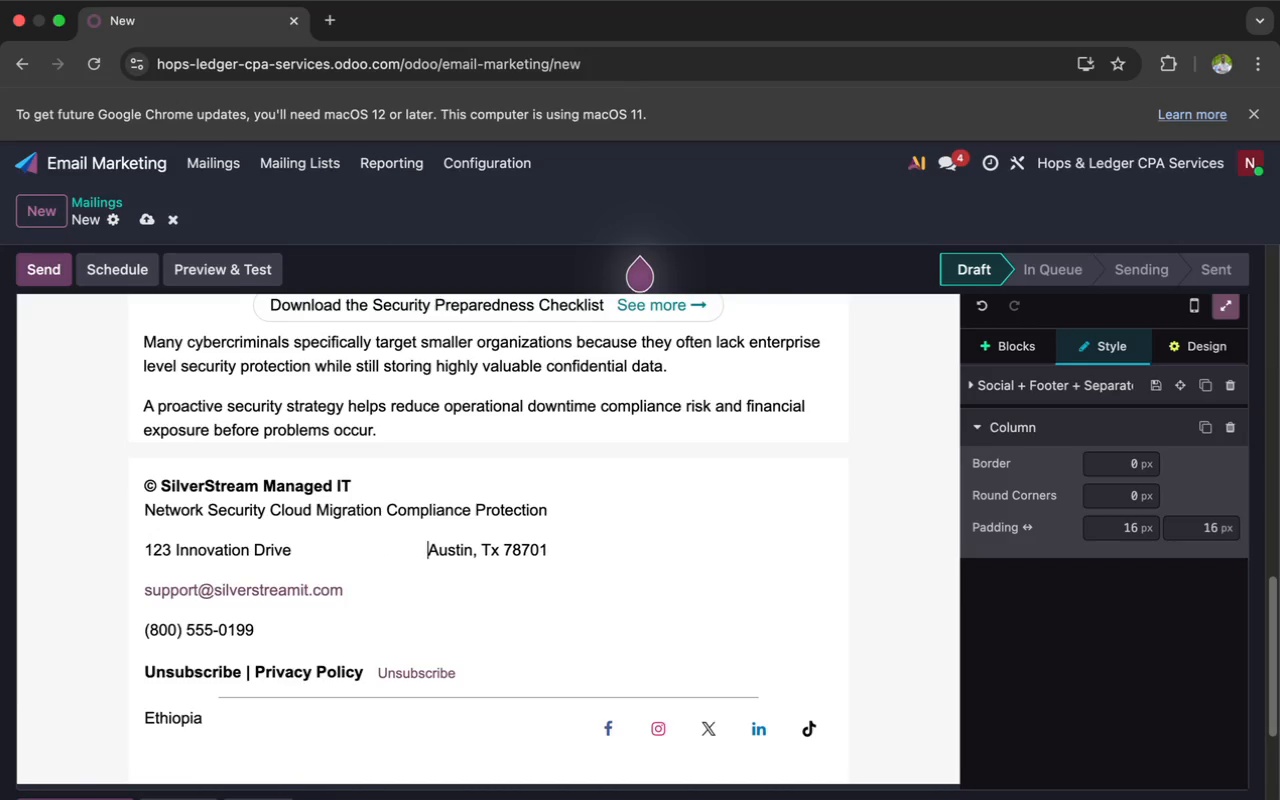 
key(Space)
 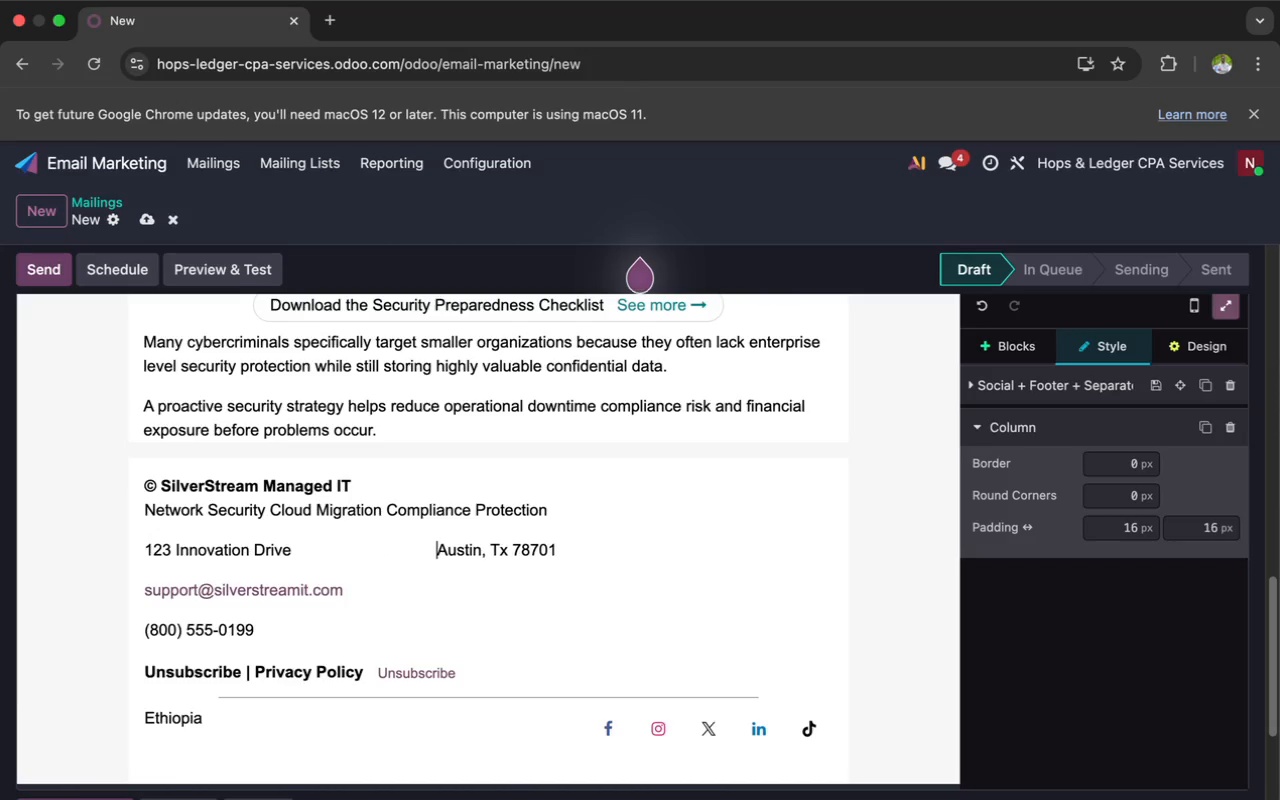 
key(Space)
 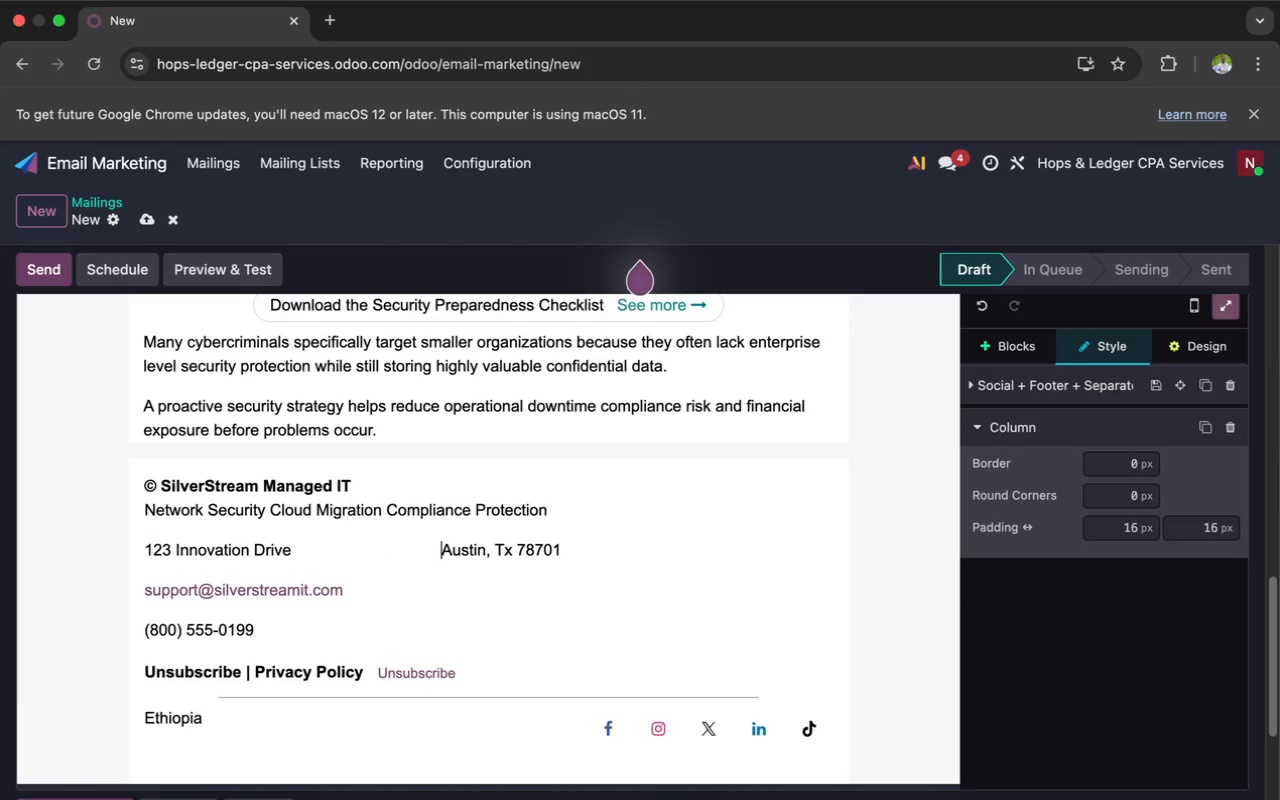 
key(Space)
 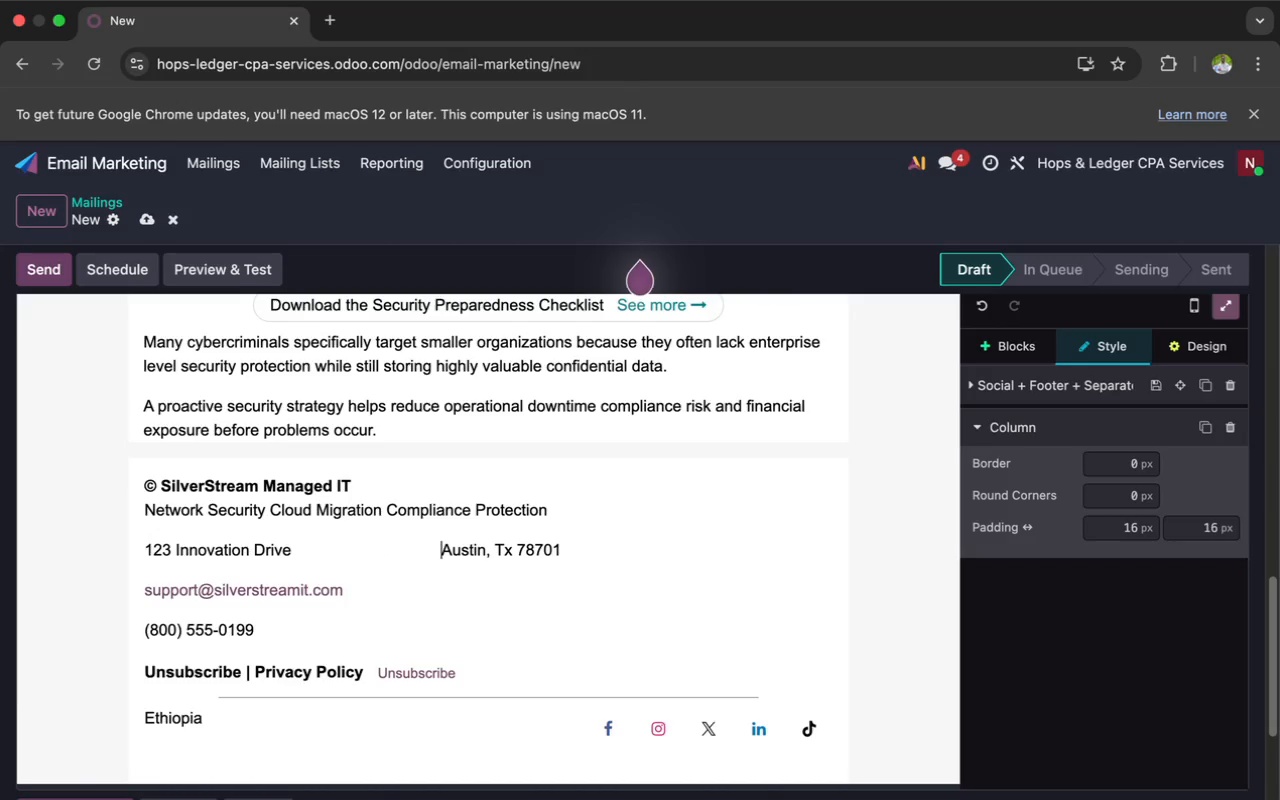 
key(Space)
 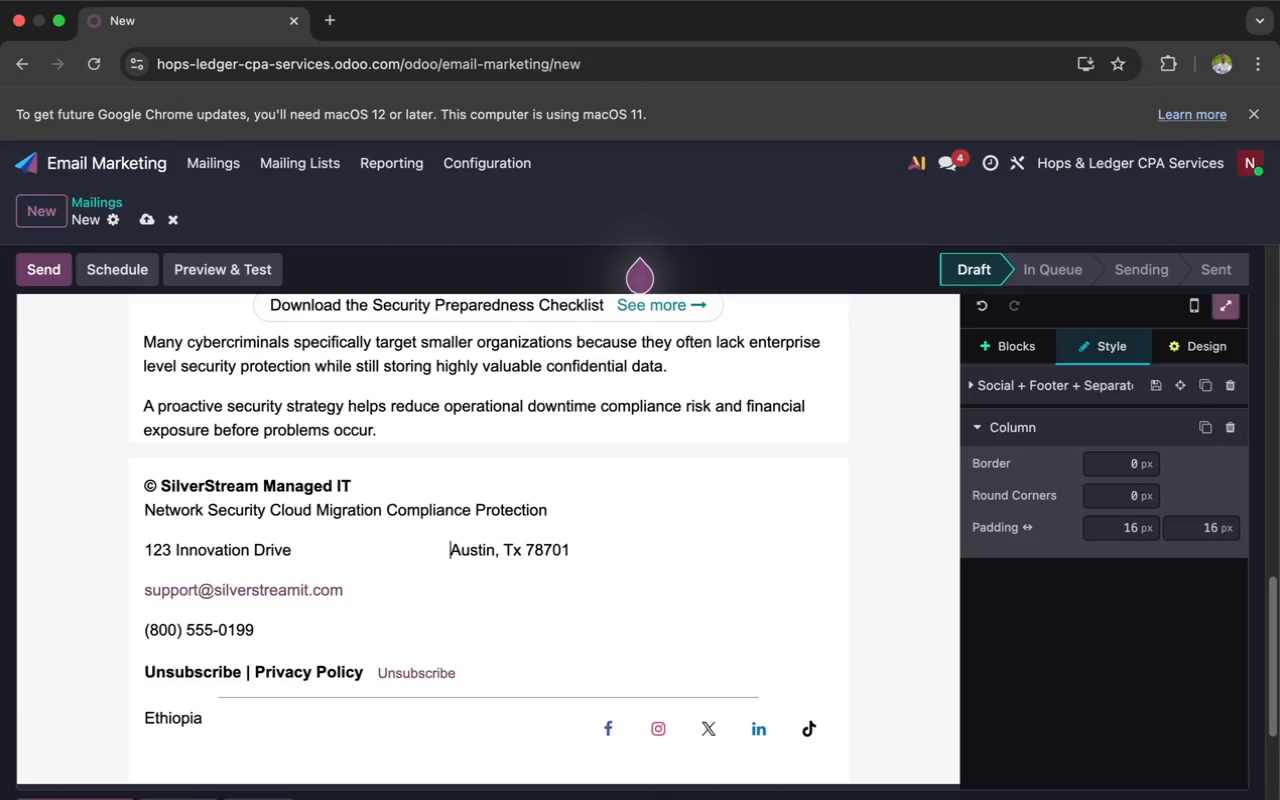 
key(Space)
 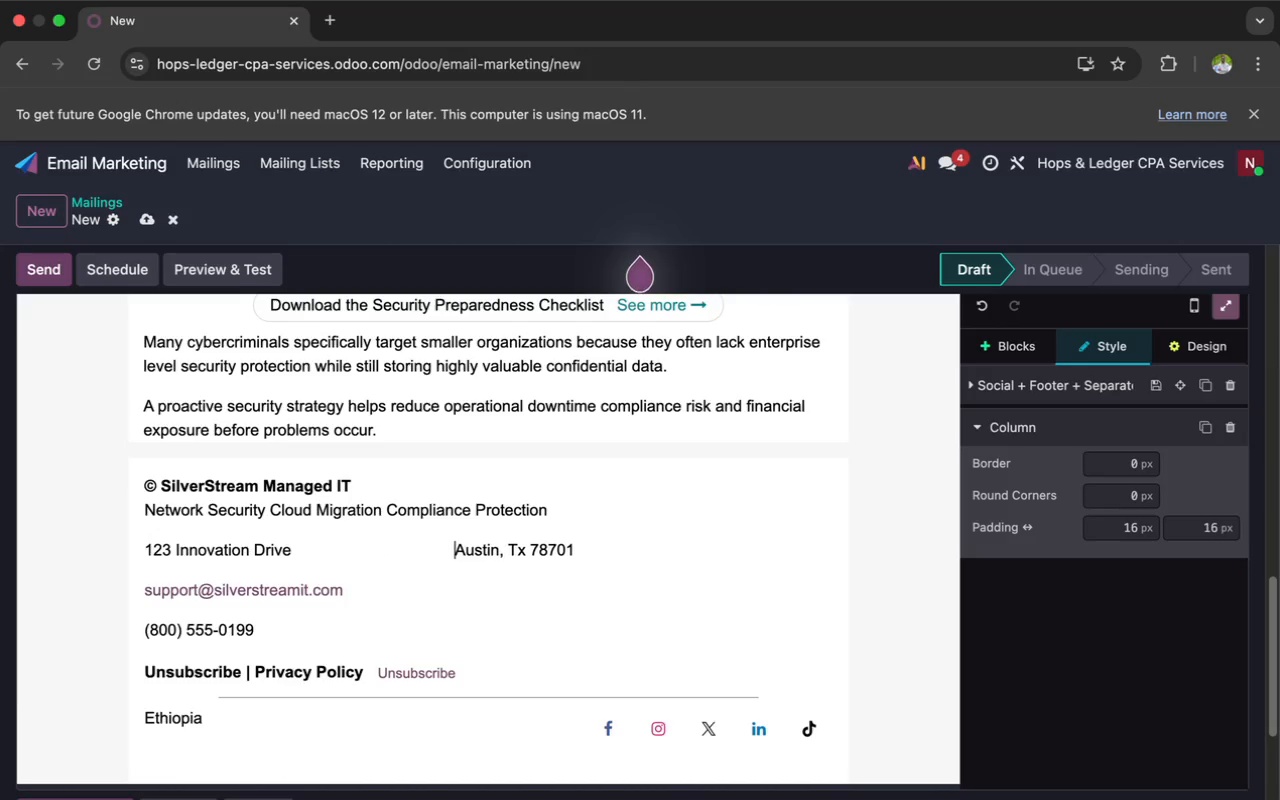 
key(Space)
 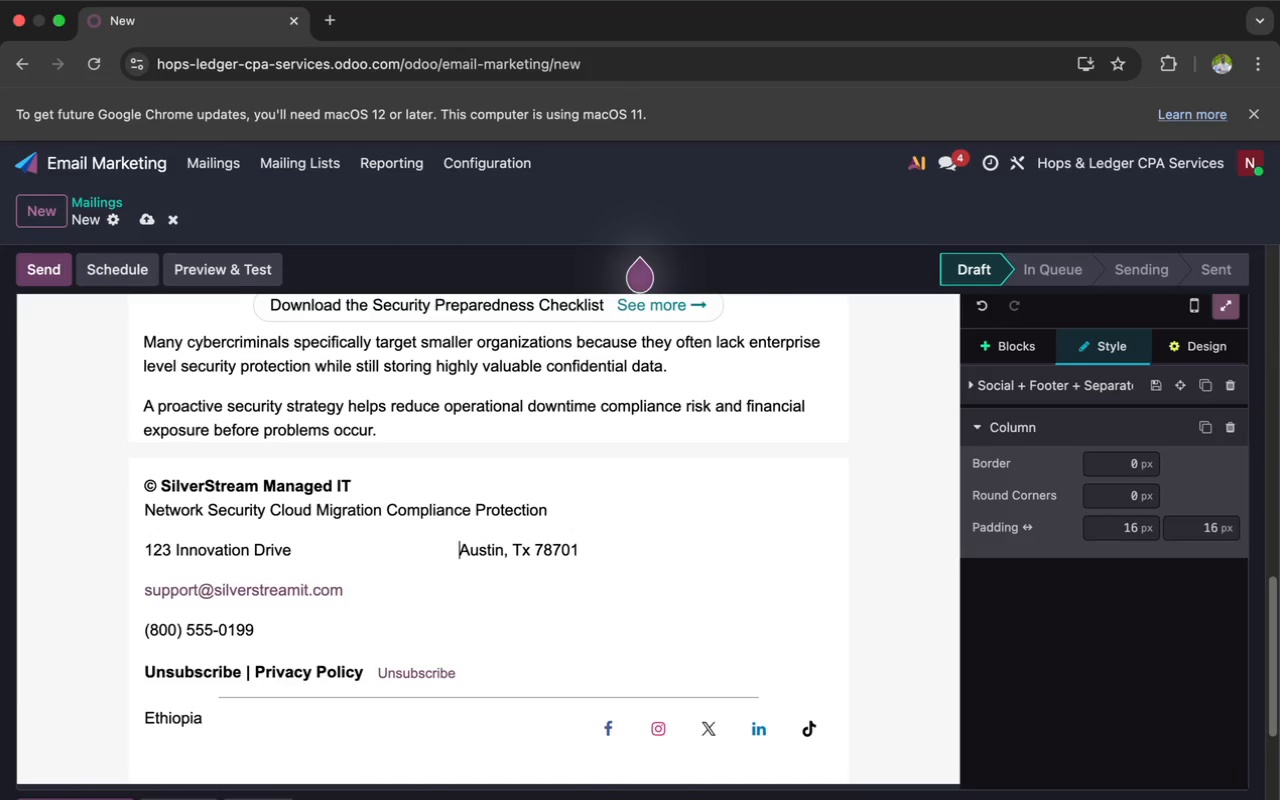 
key(Space)
 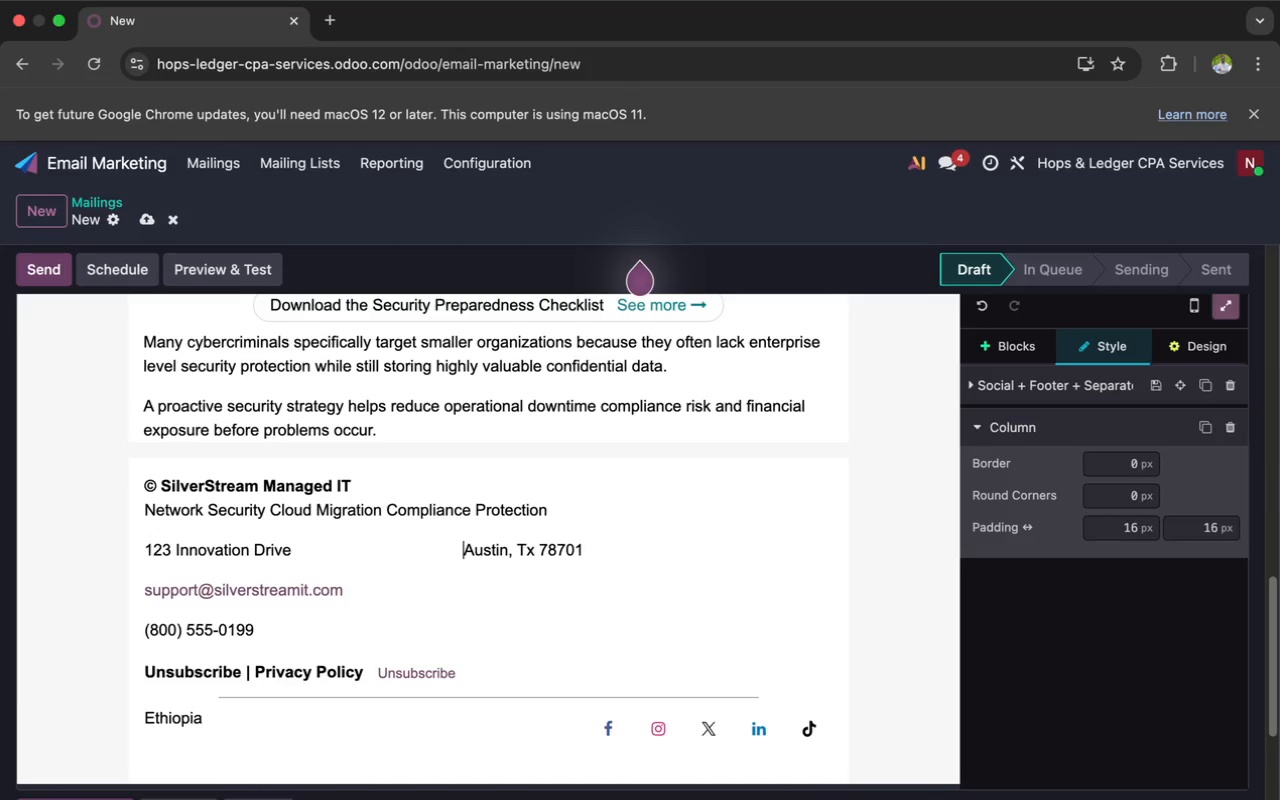 
key(Space)
 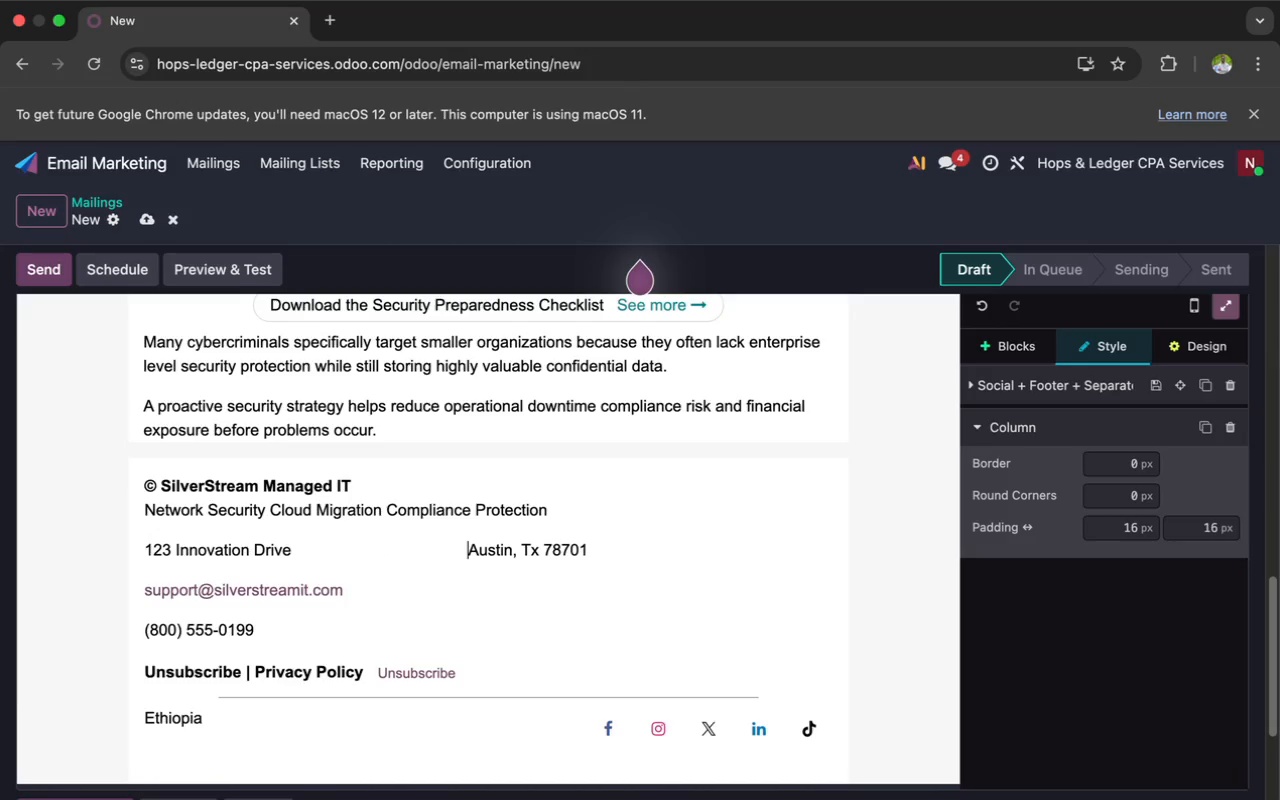 
key(Space)
 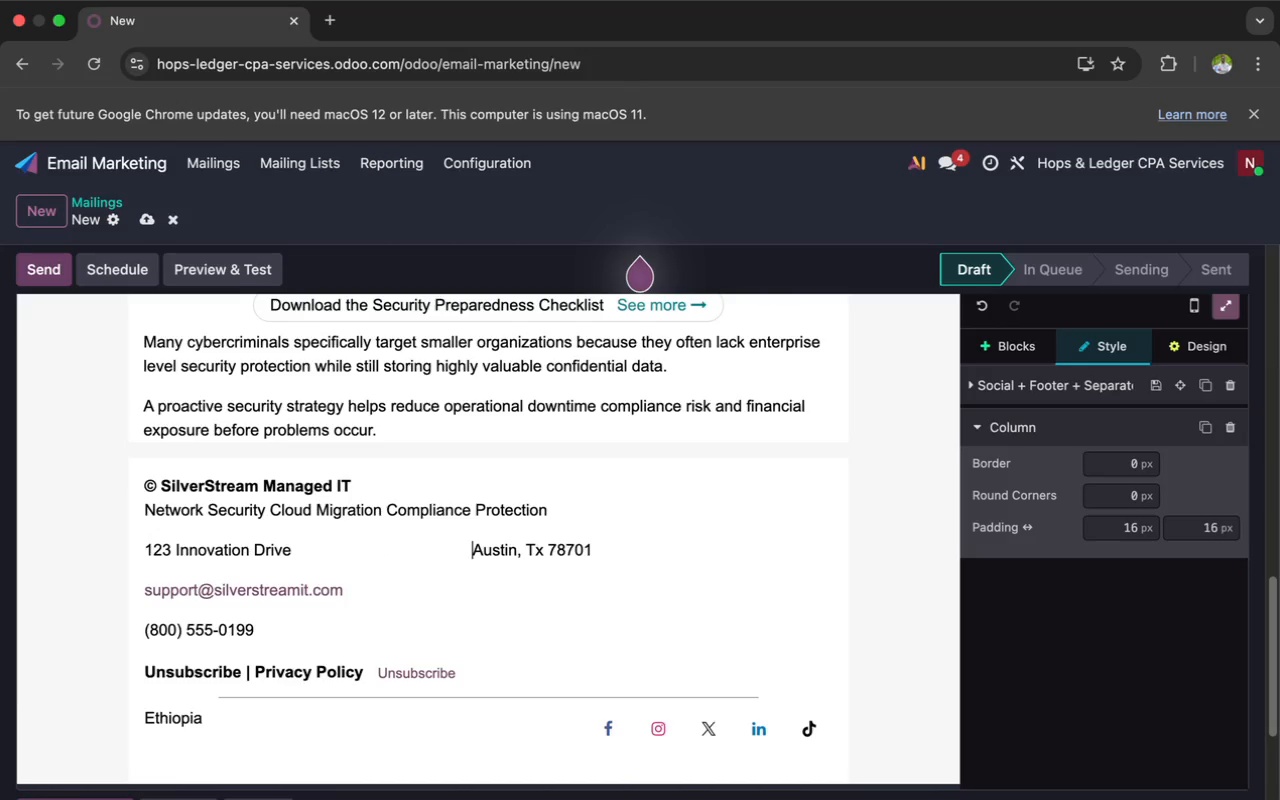 
key(Space)
 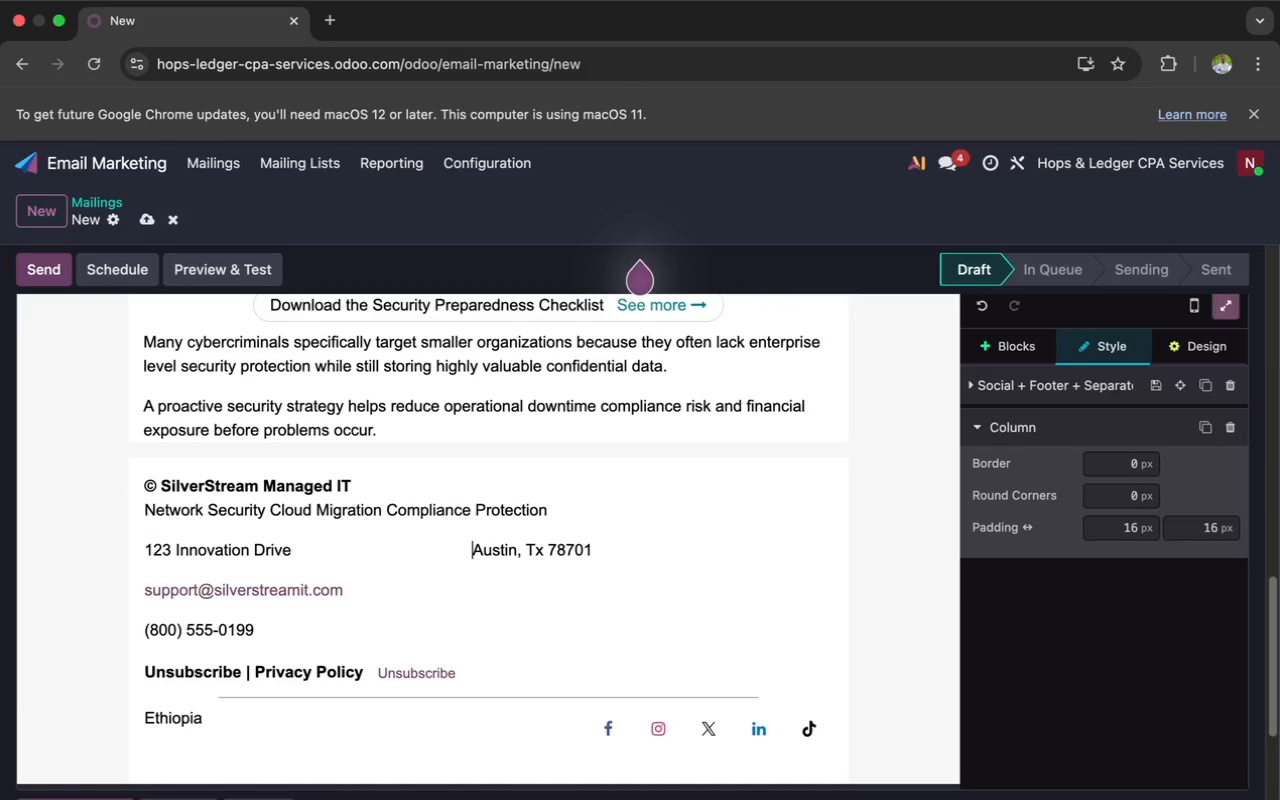 
key(Space)
 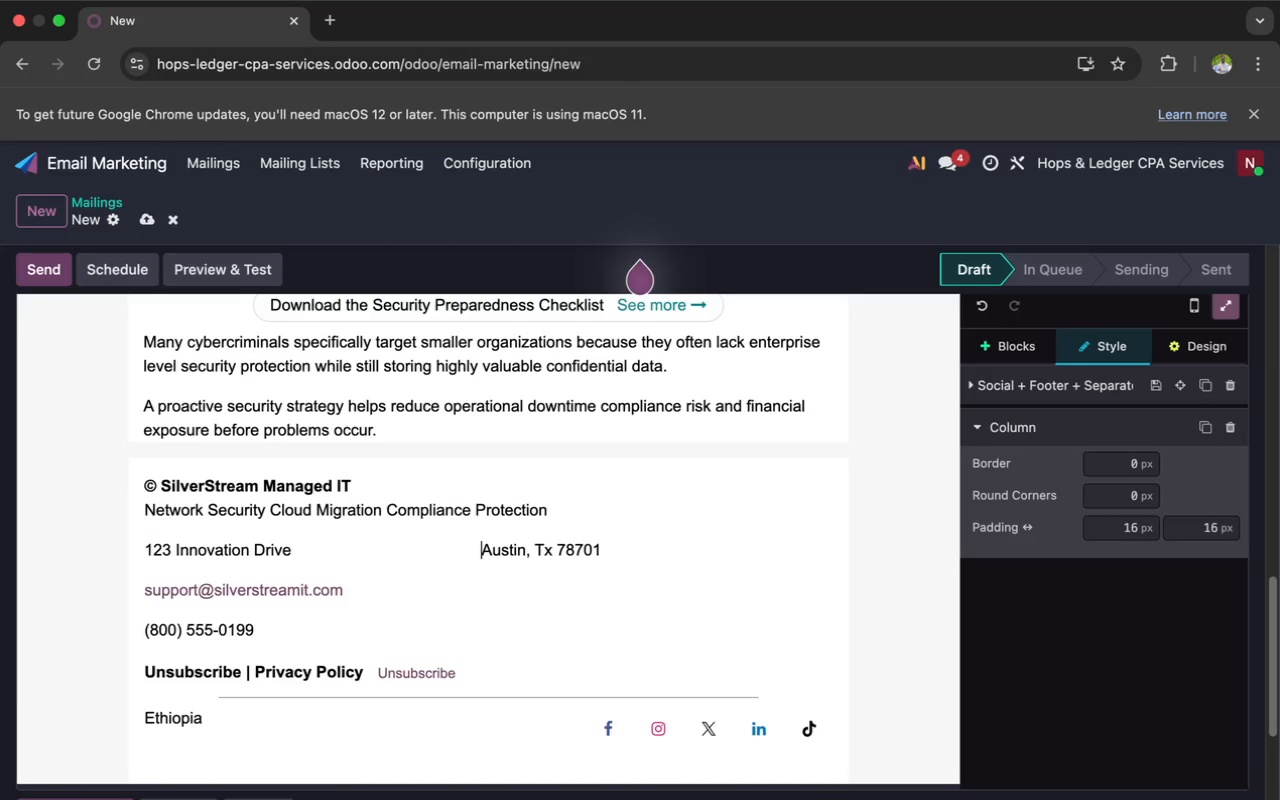 
key(Space)
 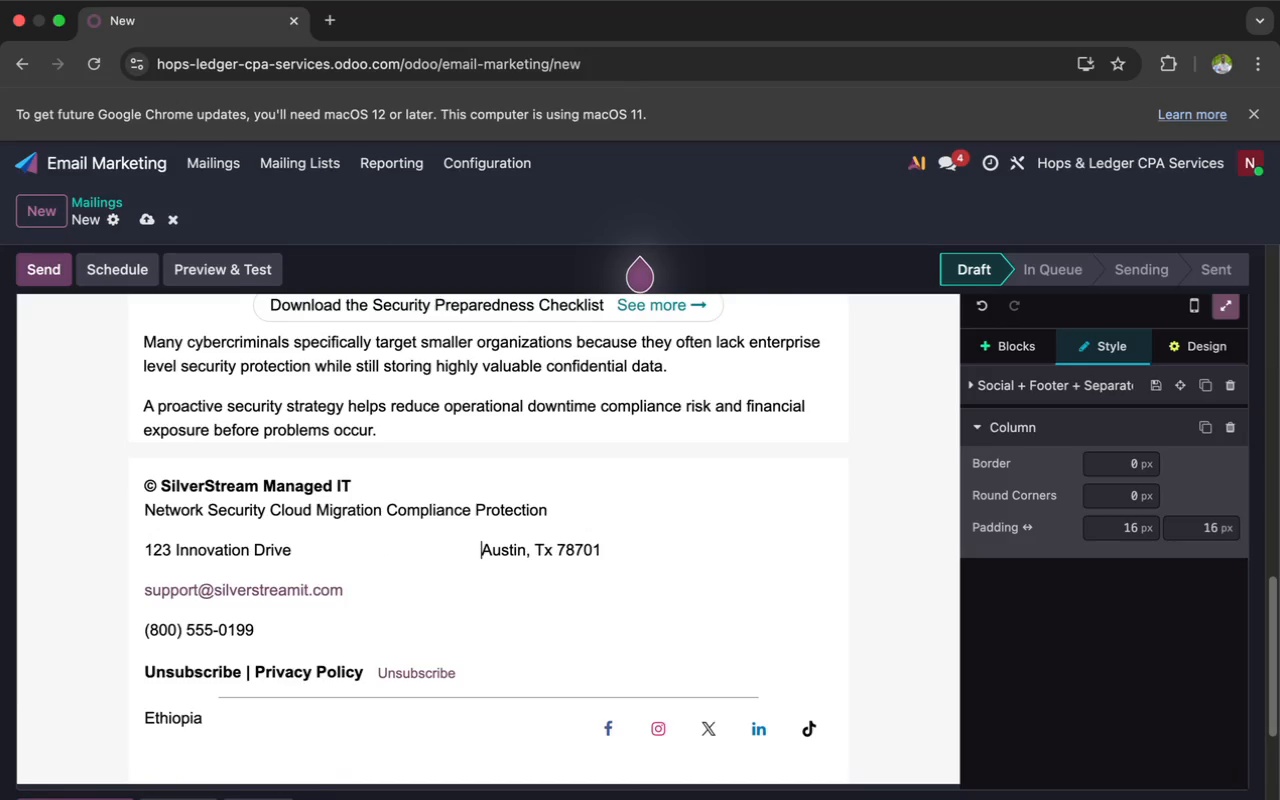 
key(Space)
 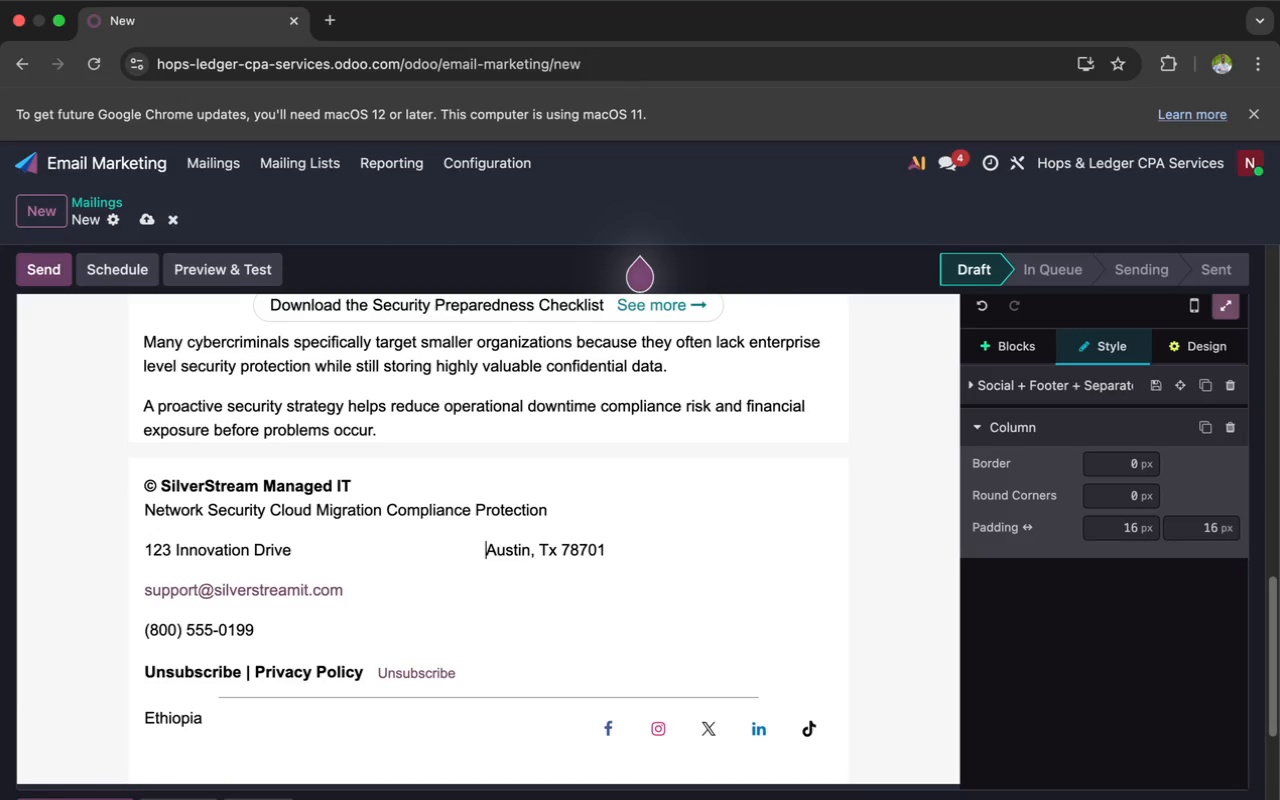 
key(Space)
 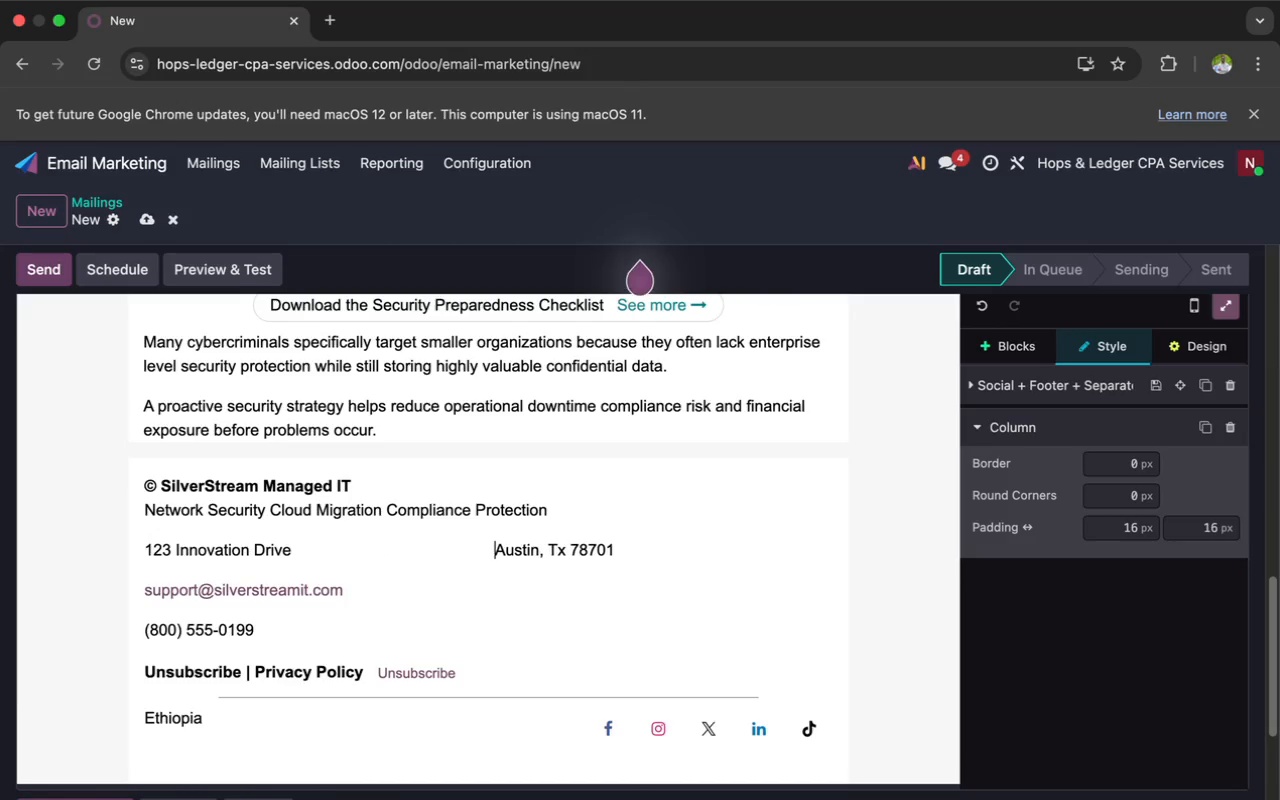 
key(Space)
 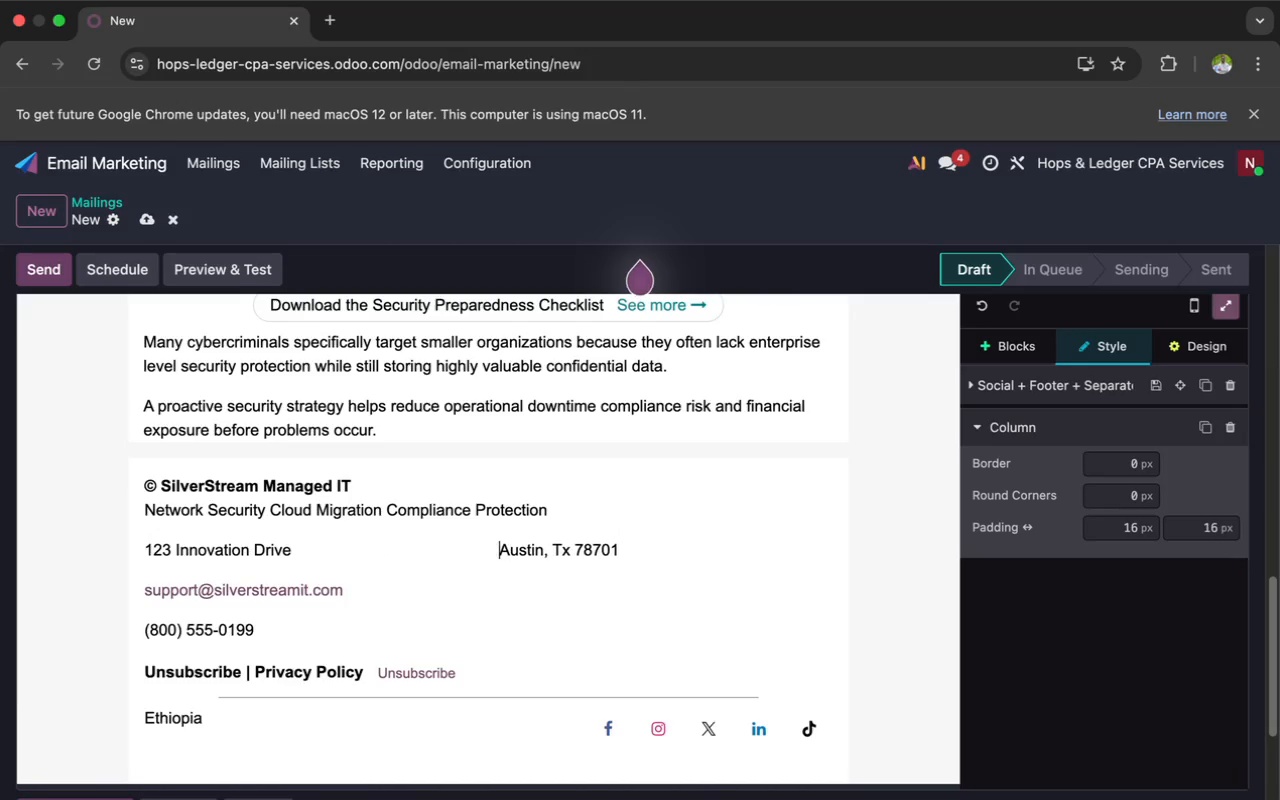 
key(Space)
 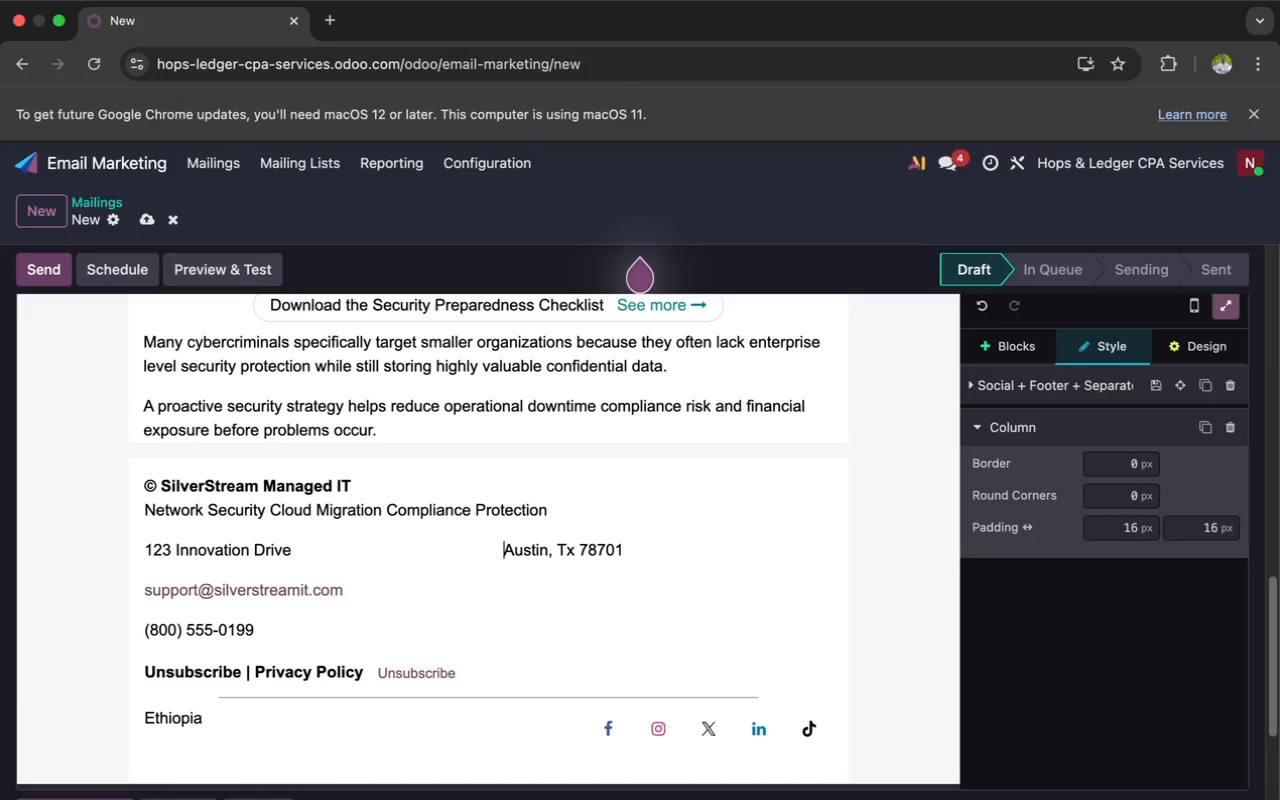 
key(Space)
 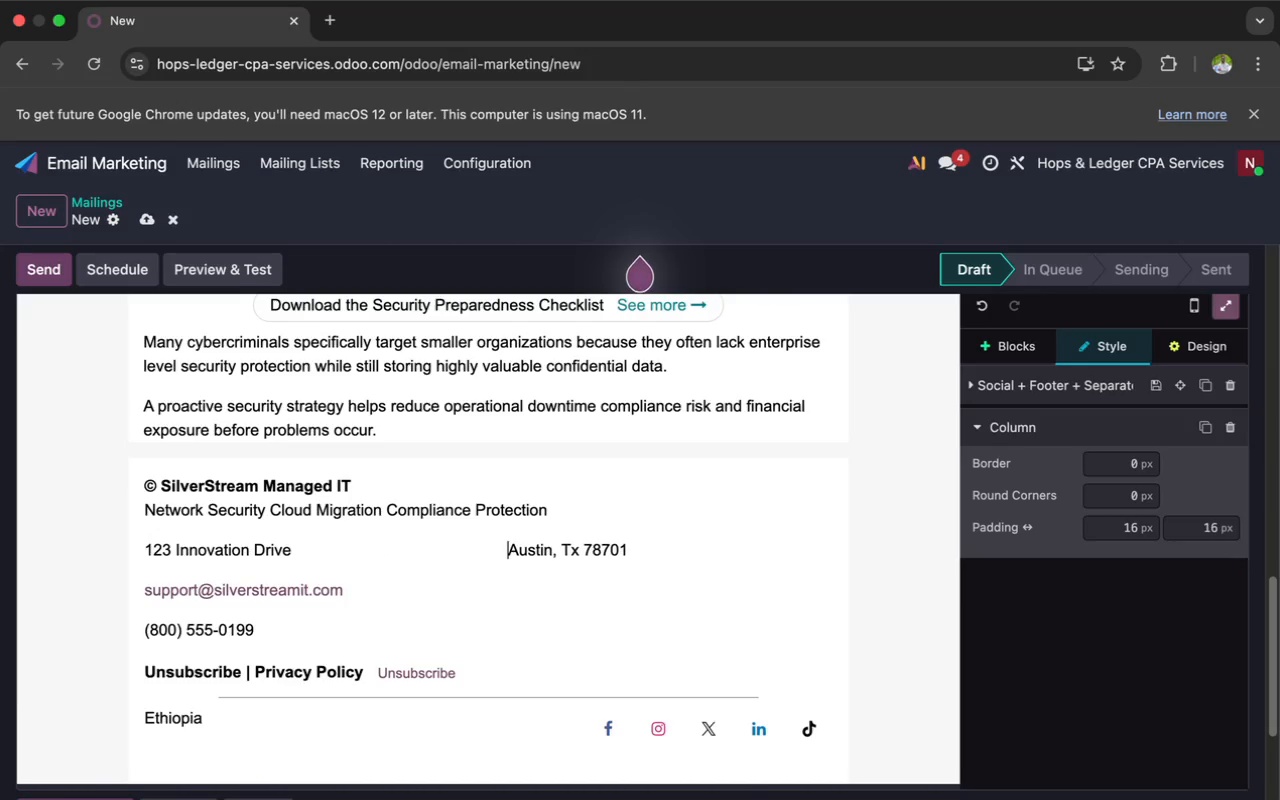 
key(Space)
 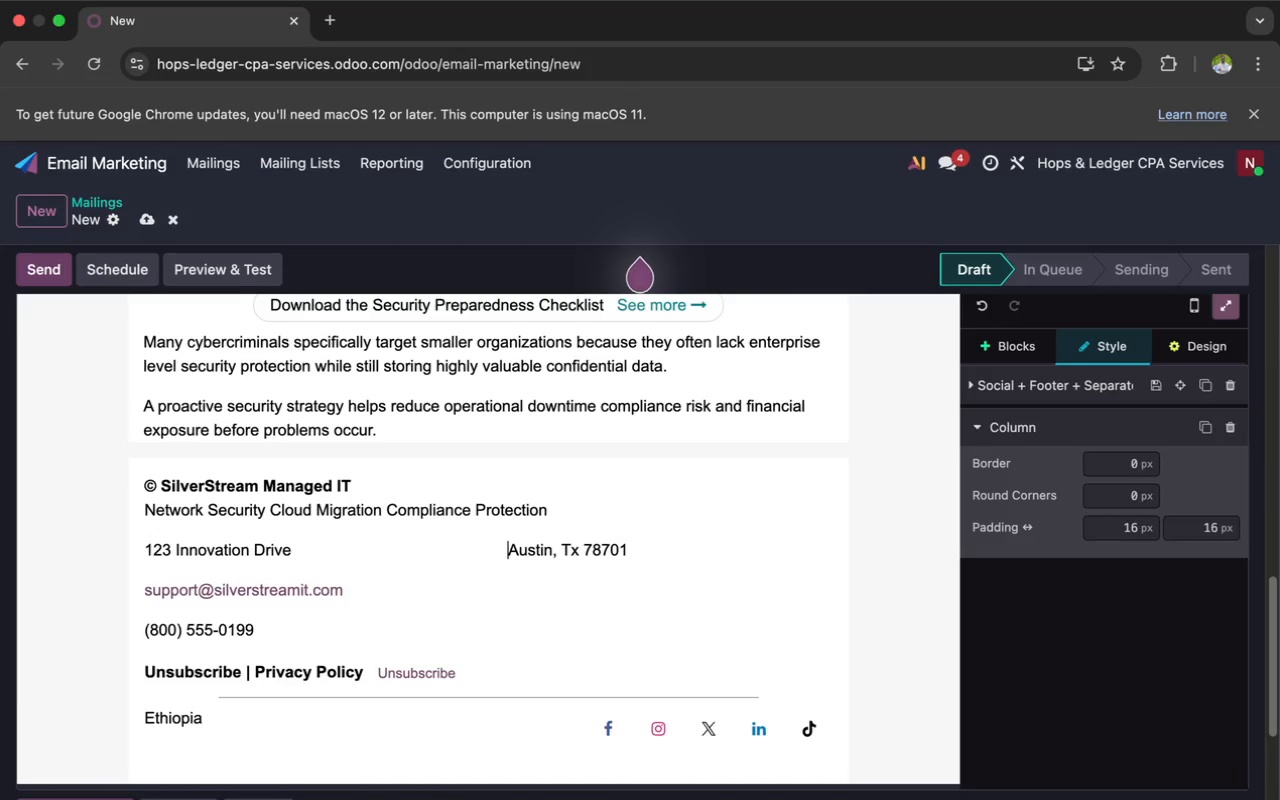 
key(Space)
 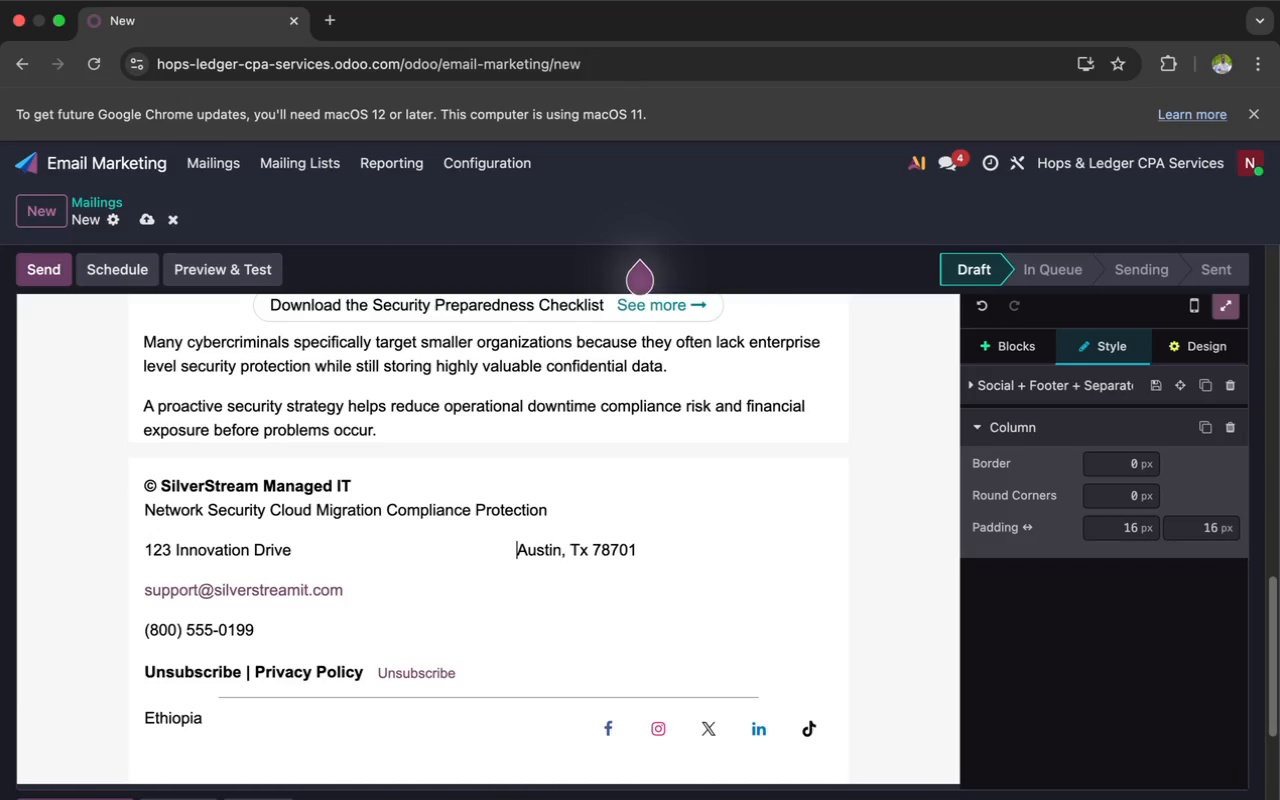 
key(Space)
 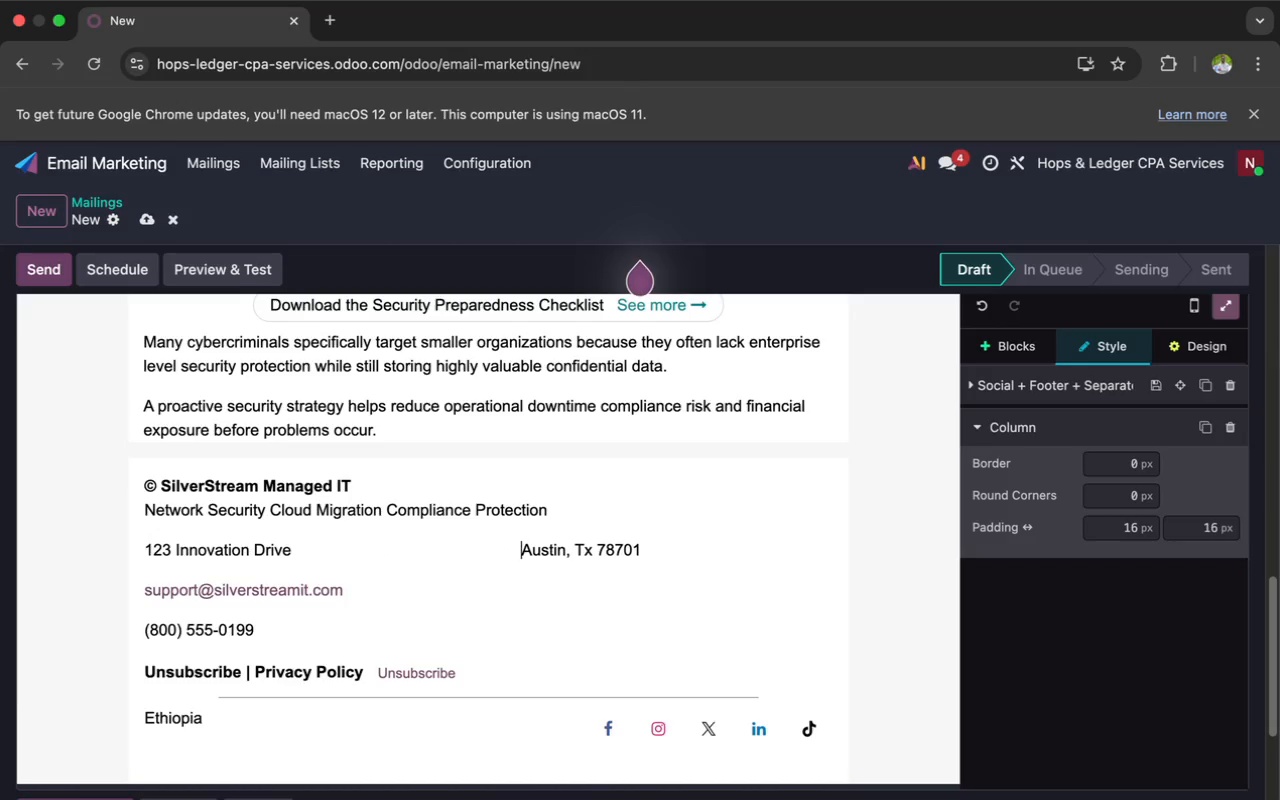 
key(Space)
 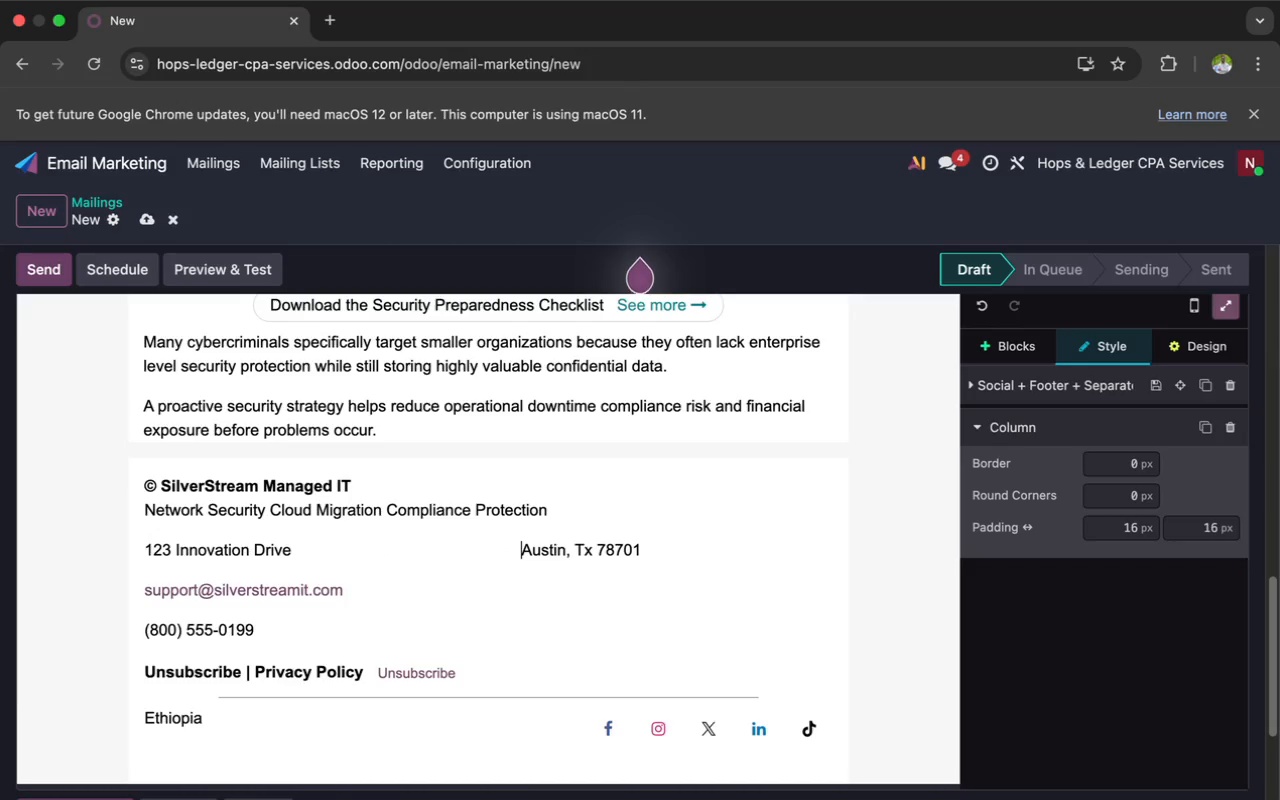 
key(Space)
 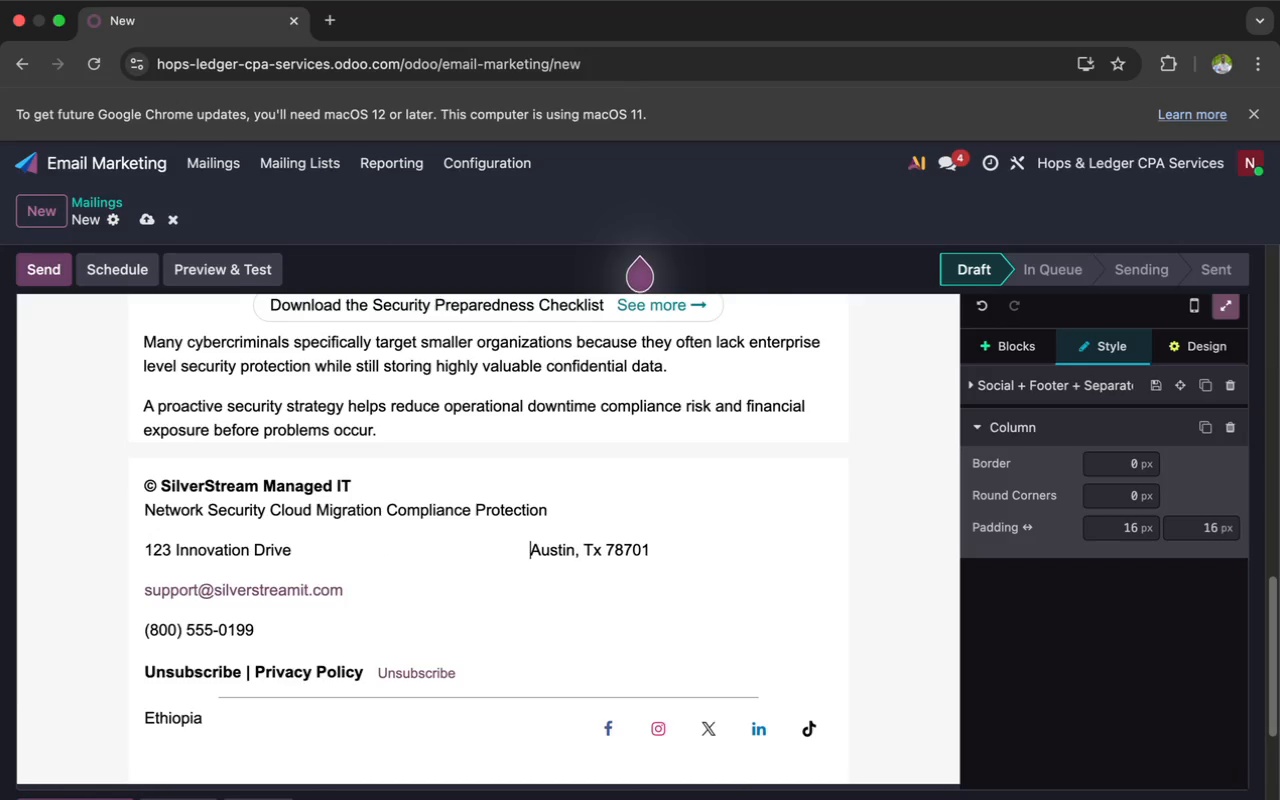 
key(Space)
 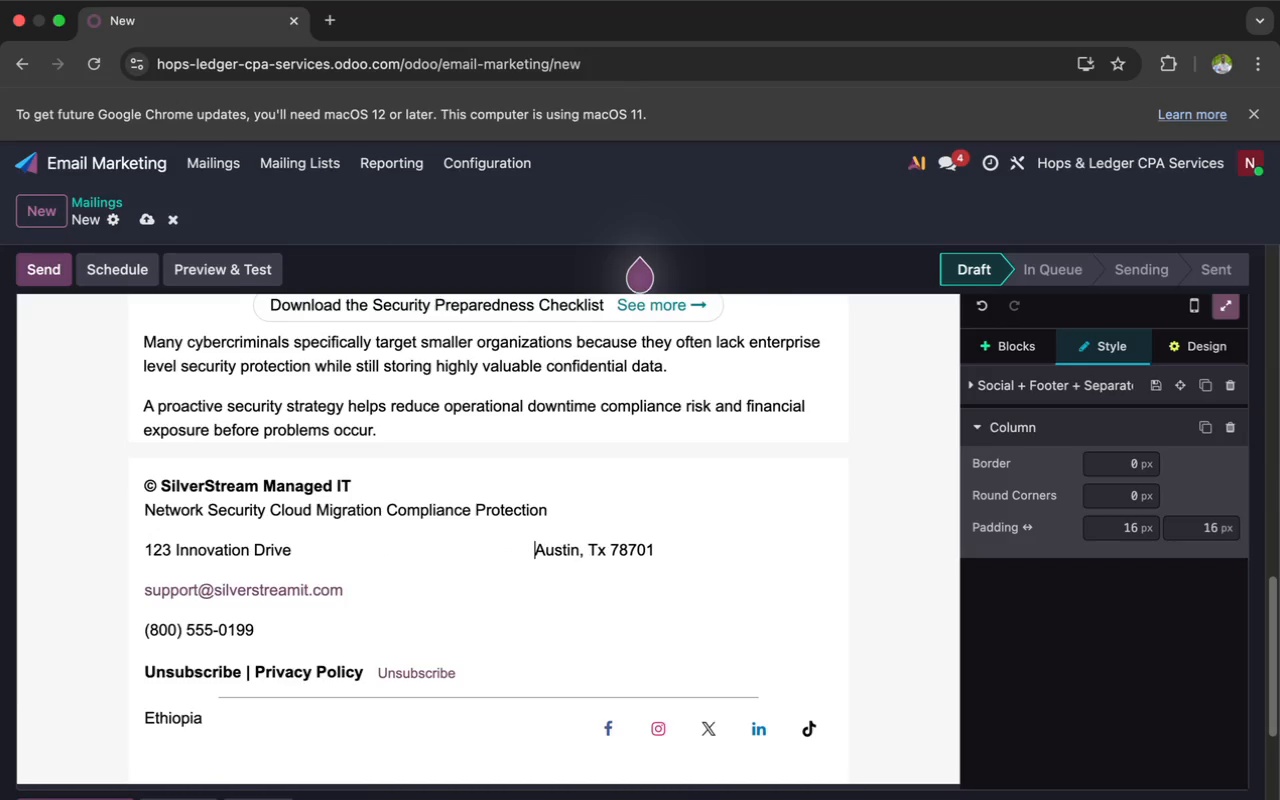 
key(Space)
 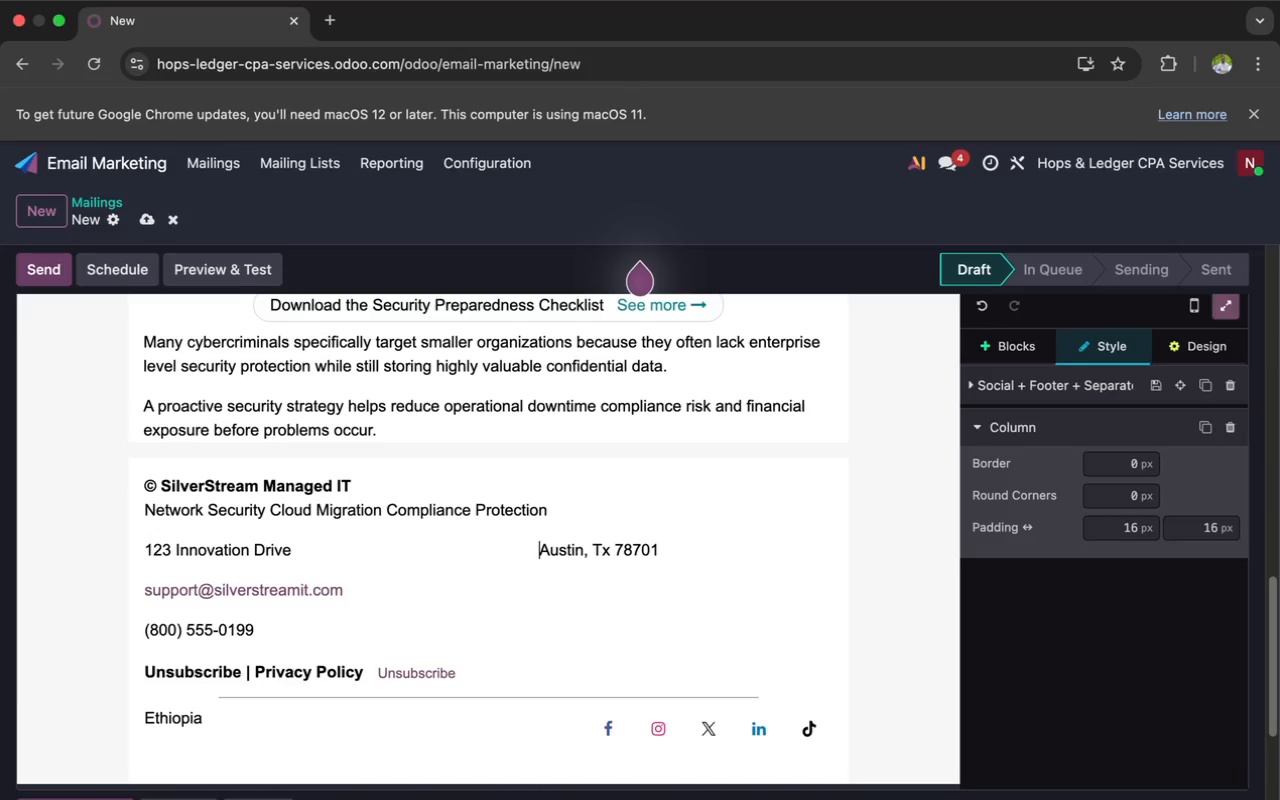 
key(Space)
 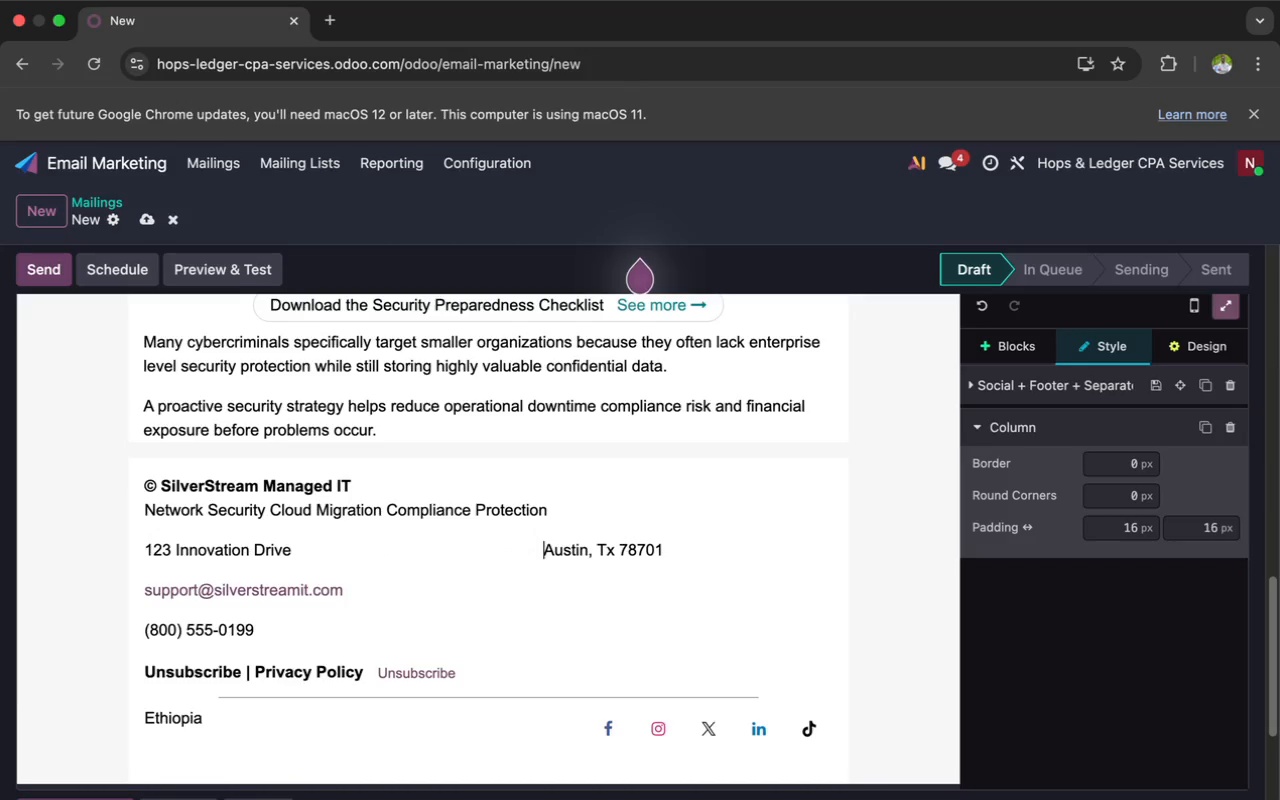 
key(Space)
 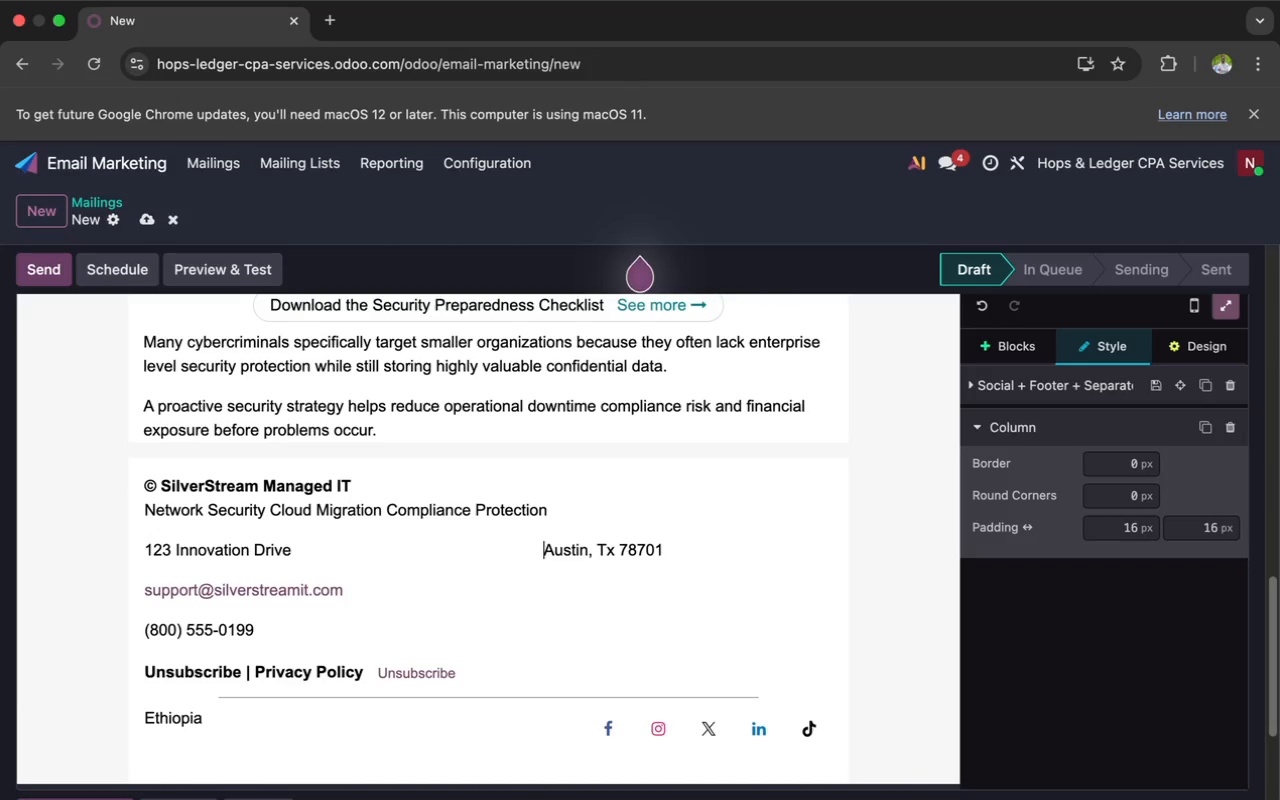 
key(Space)
 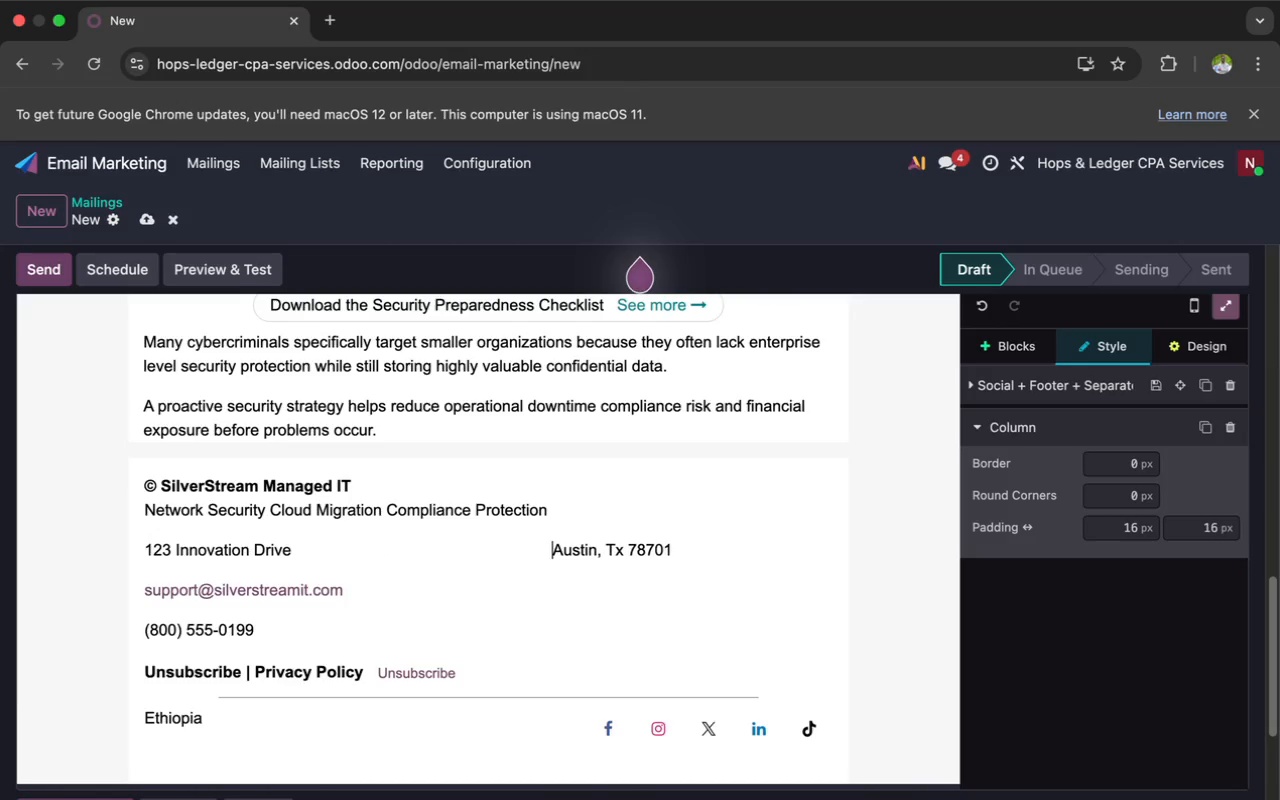 
key(Space)
 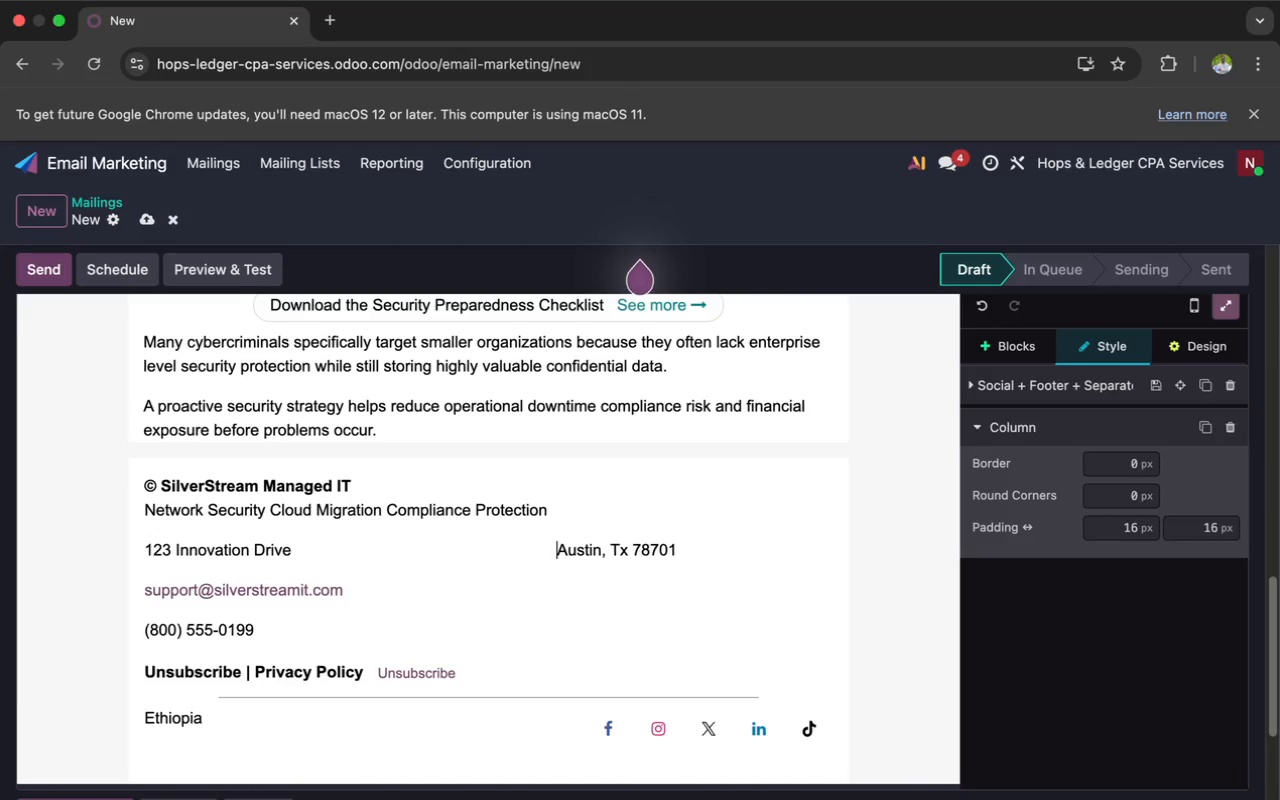 
key(Space)
 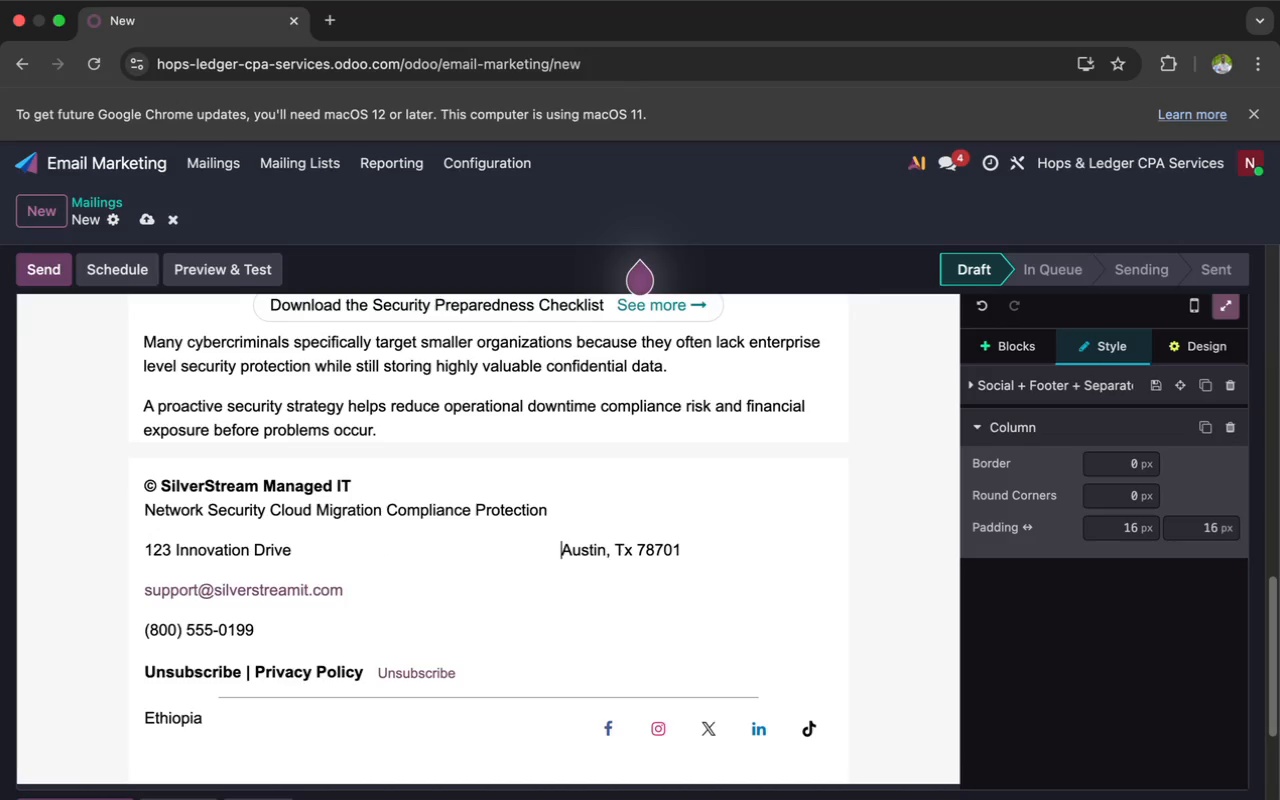 
key(Space)
 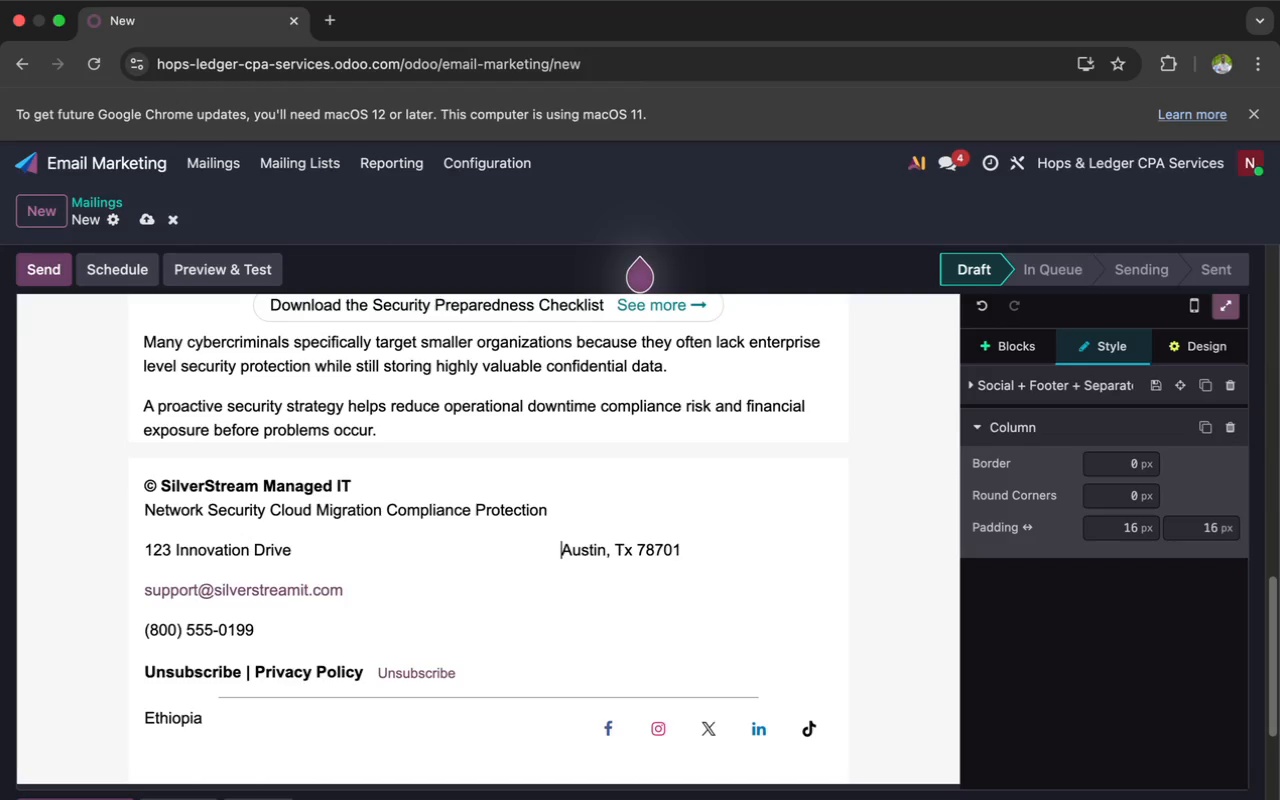 
key(Space)
 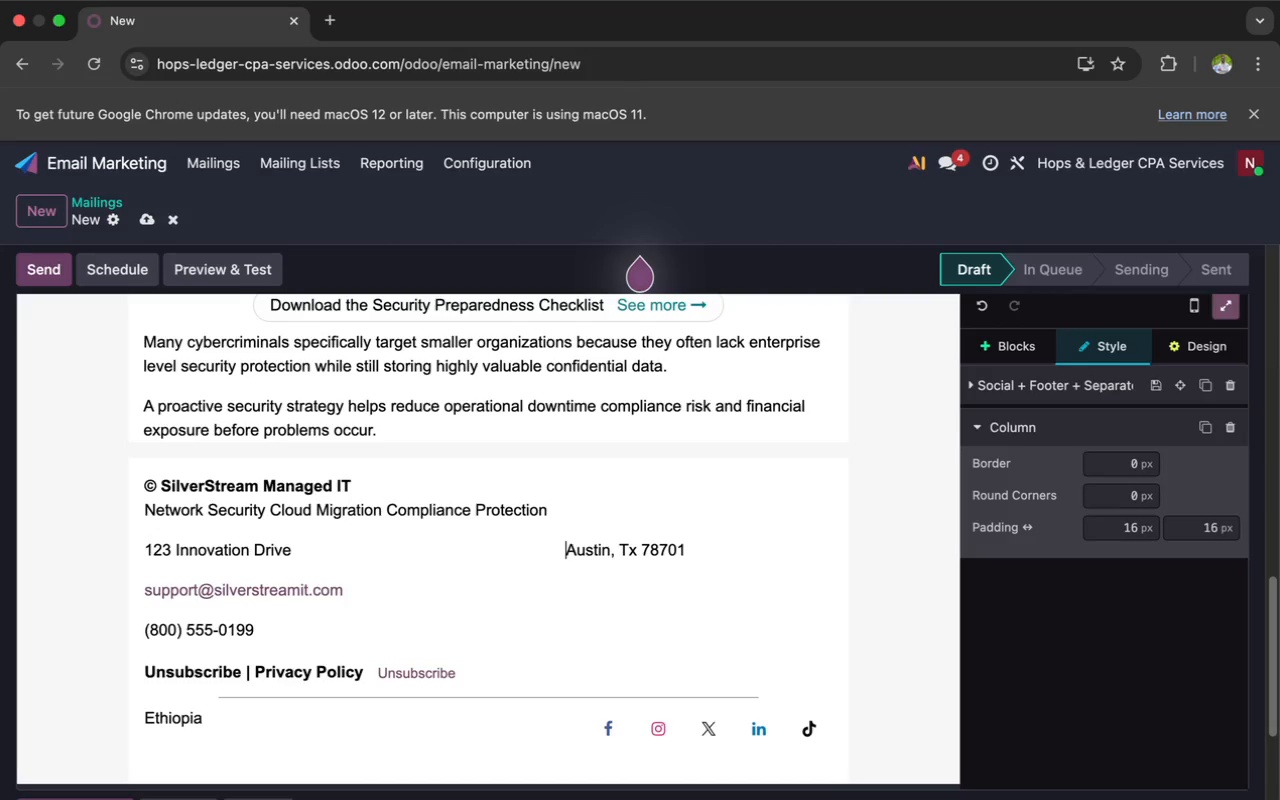 
key(Space)
 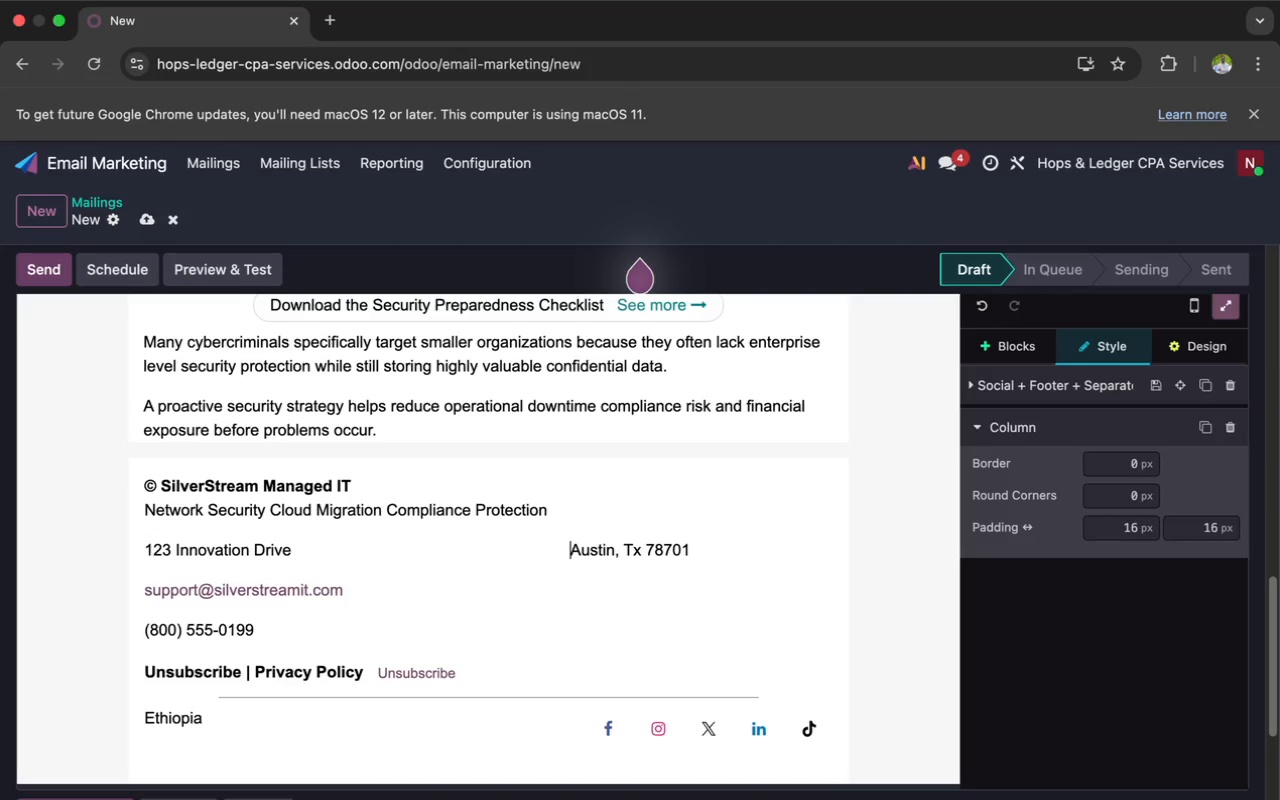 
key(Space)
 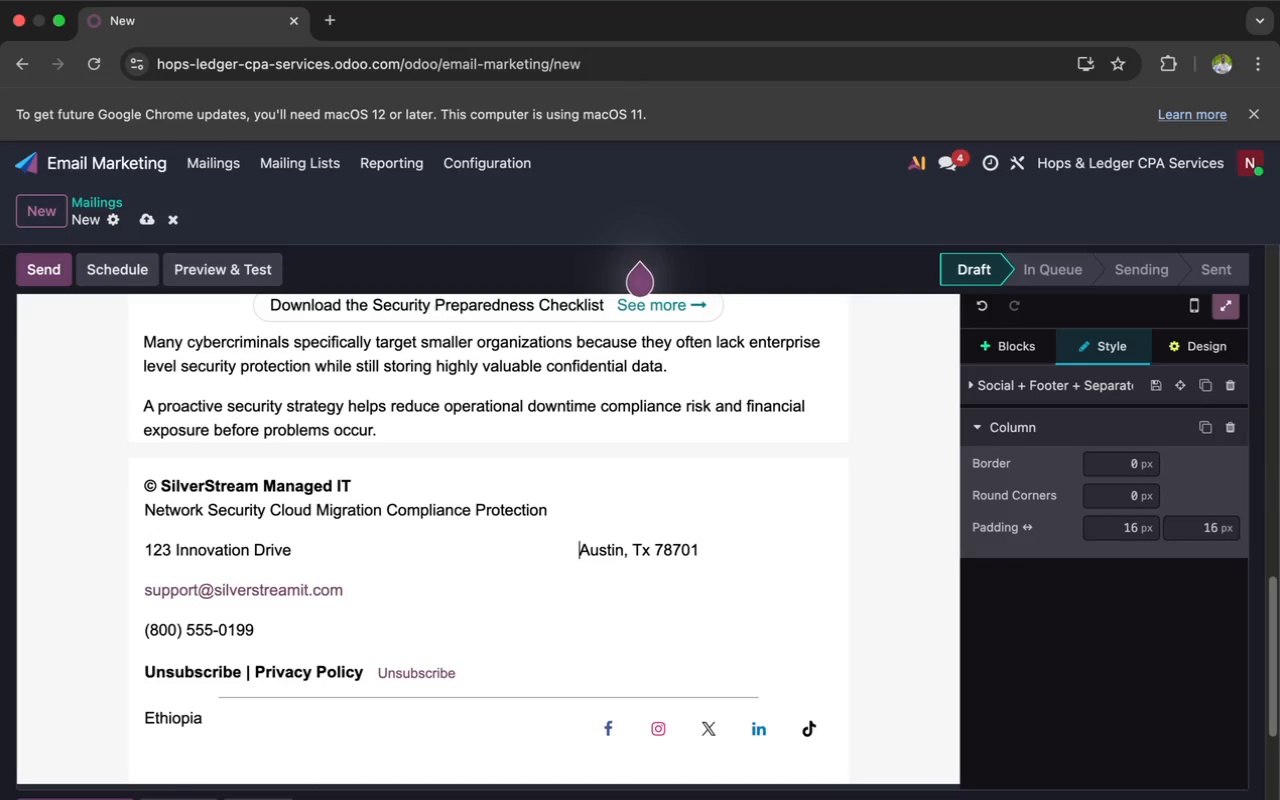 
key(Space)
 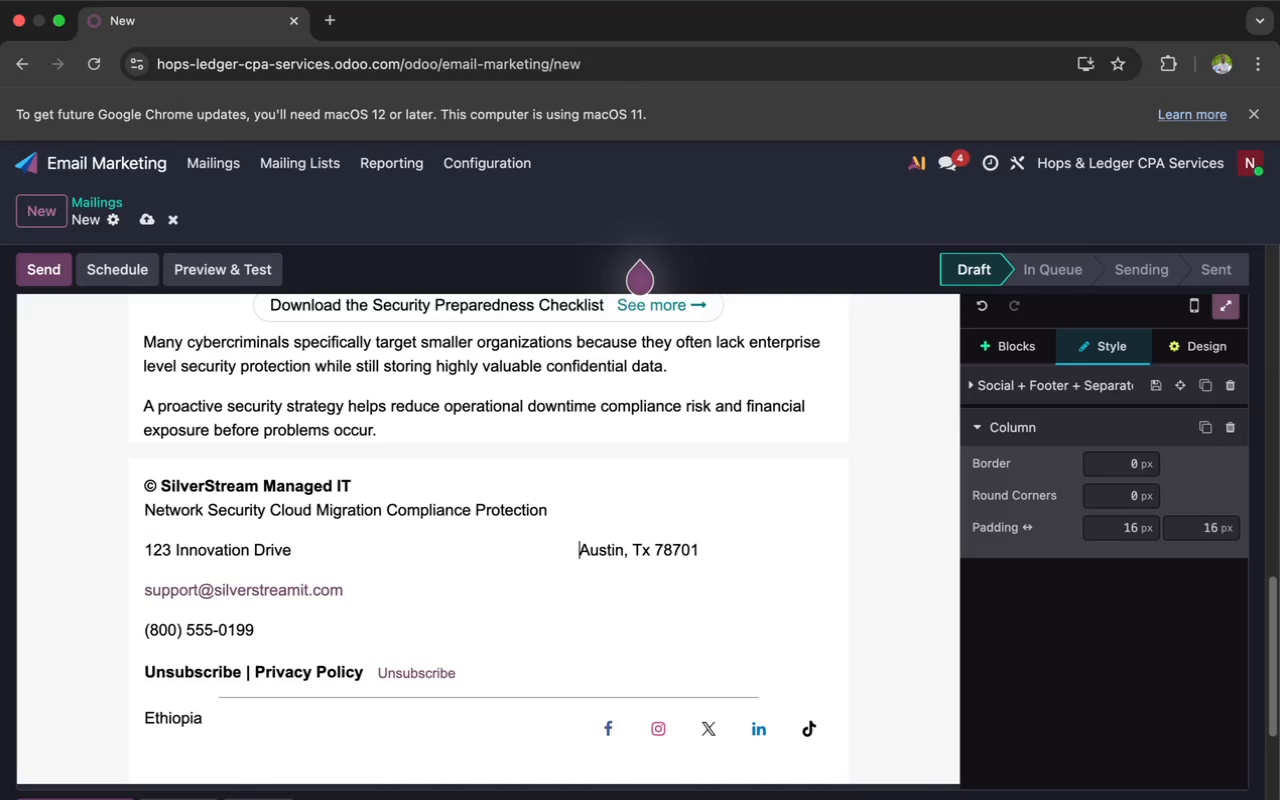 
key(Space)
 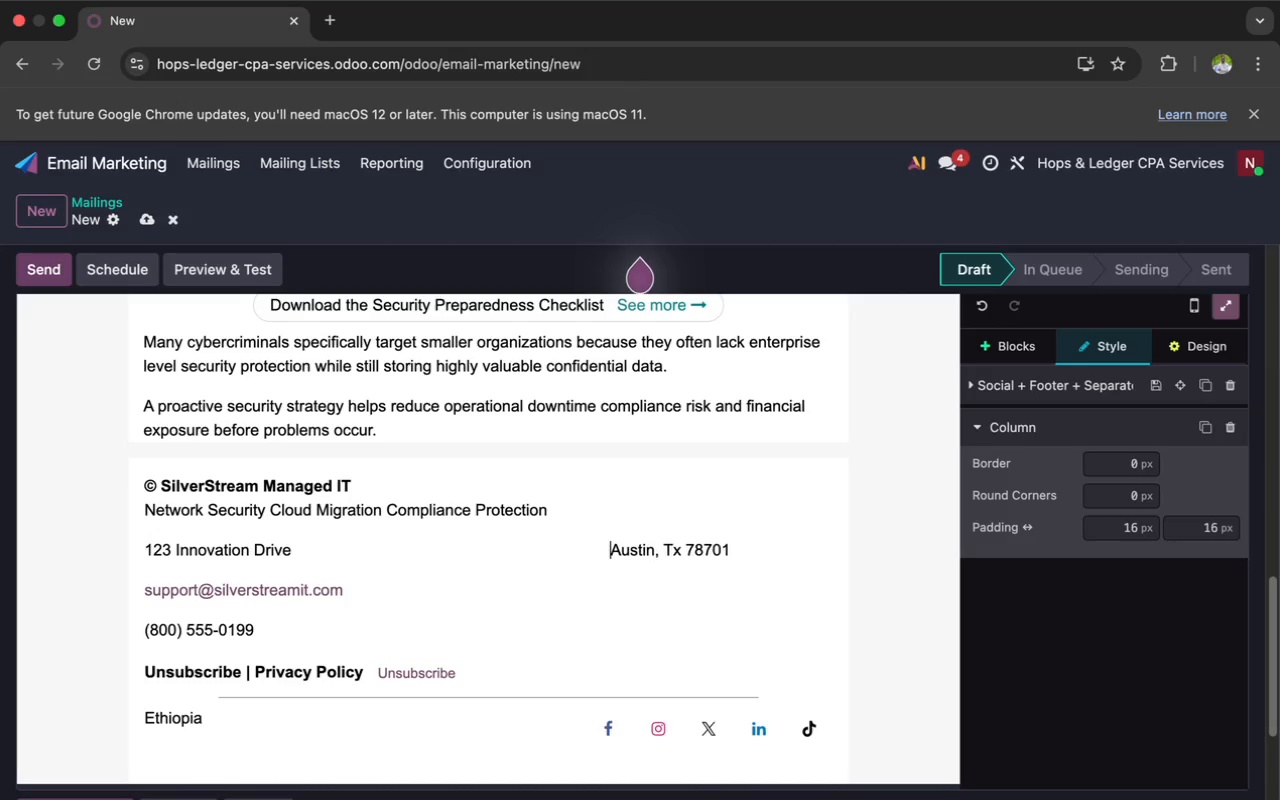 
hold_key(key=Space, duration=1.5)
 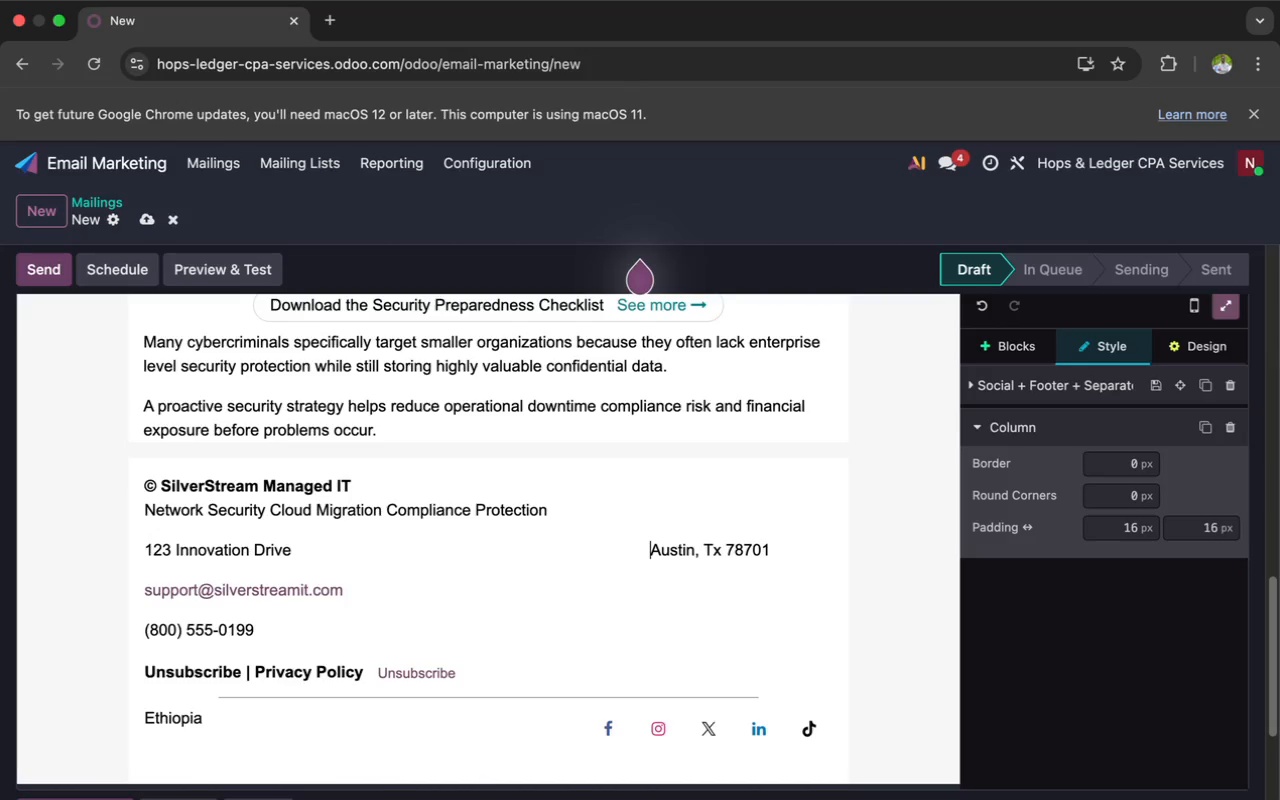 
hold_key(key=Space, duration=1.5)
 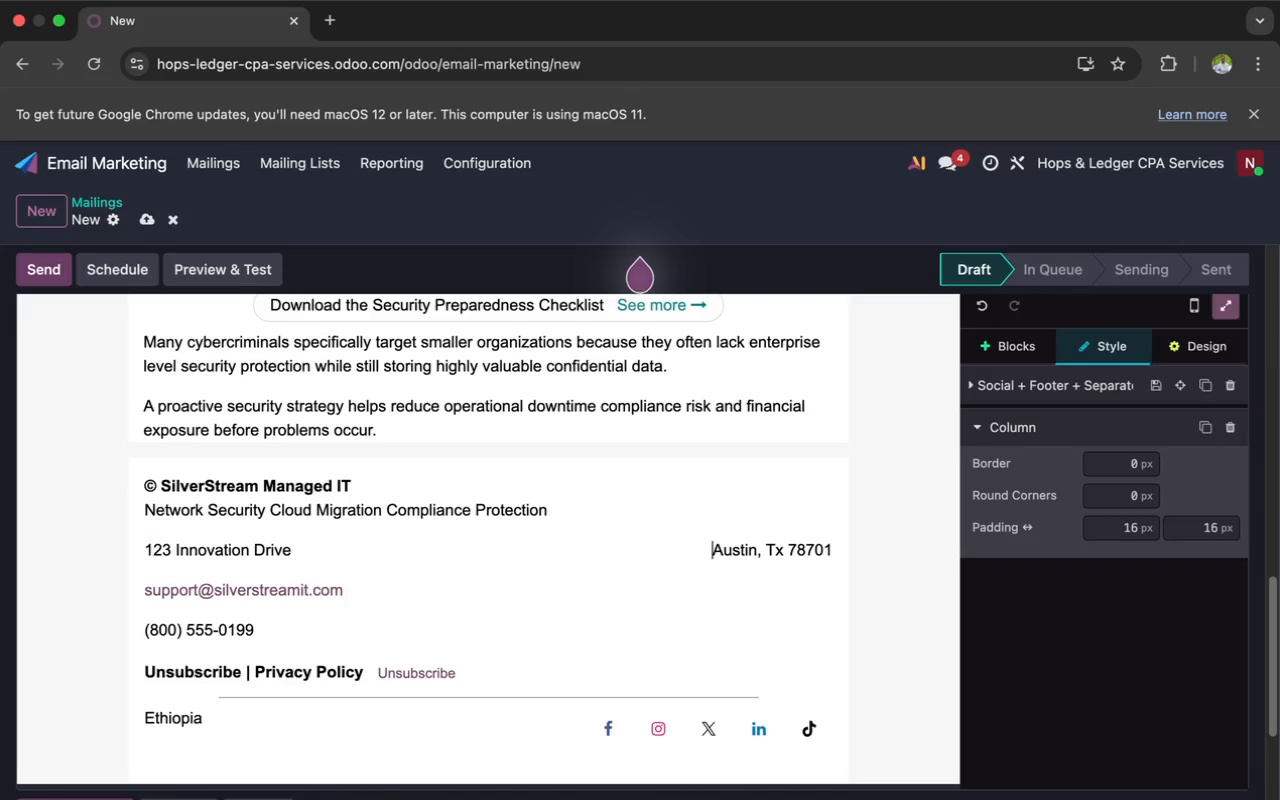 
hold_key(key=Space, duration=0.67)
 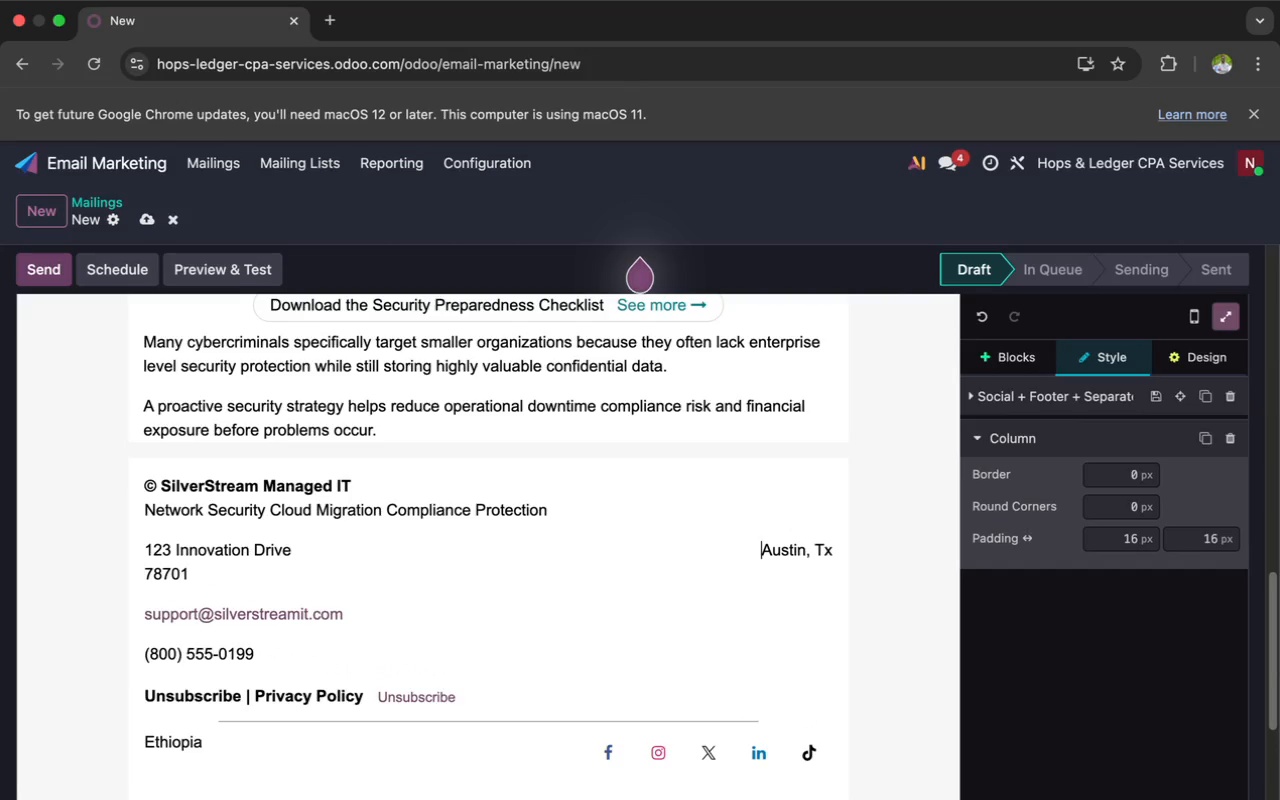 
key(Space)
 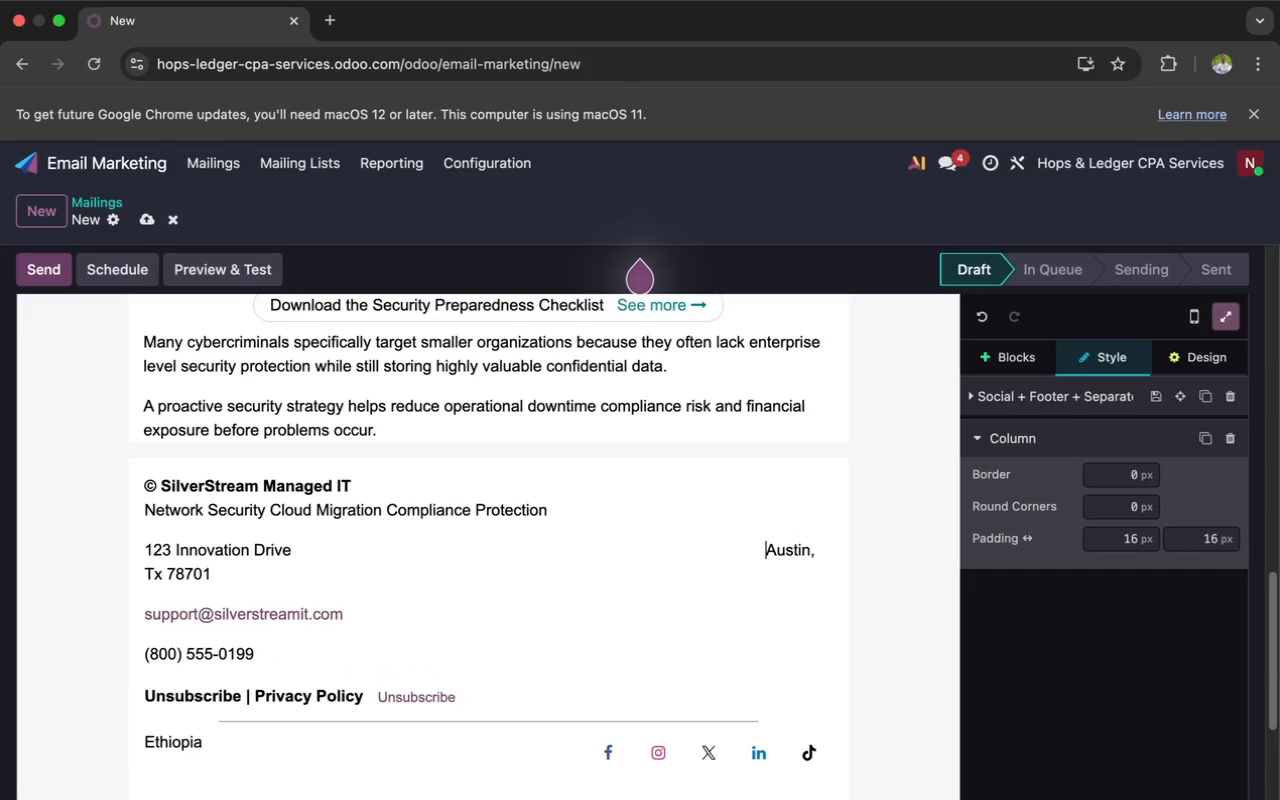 
key(Space)
 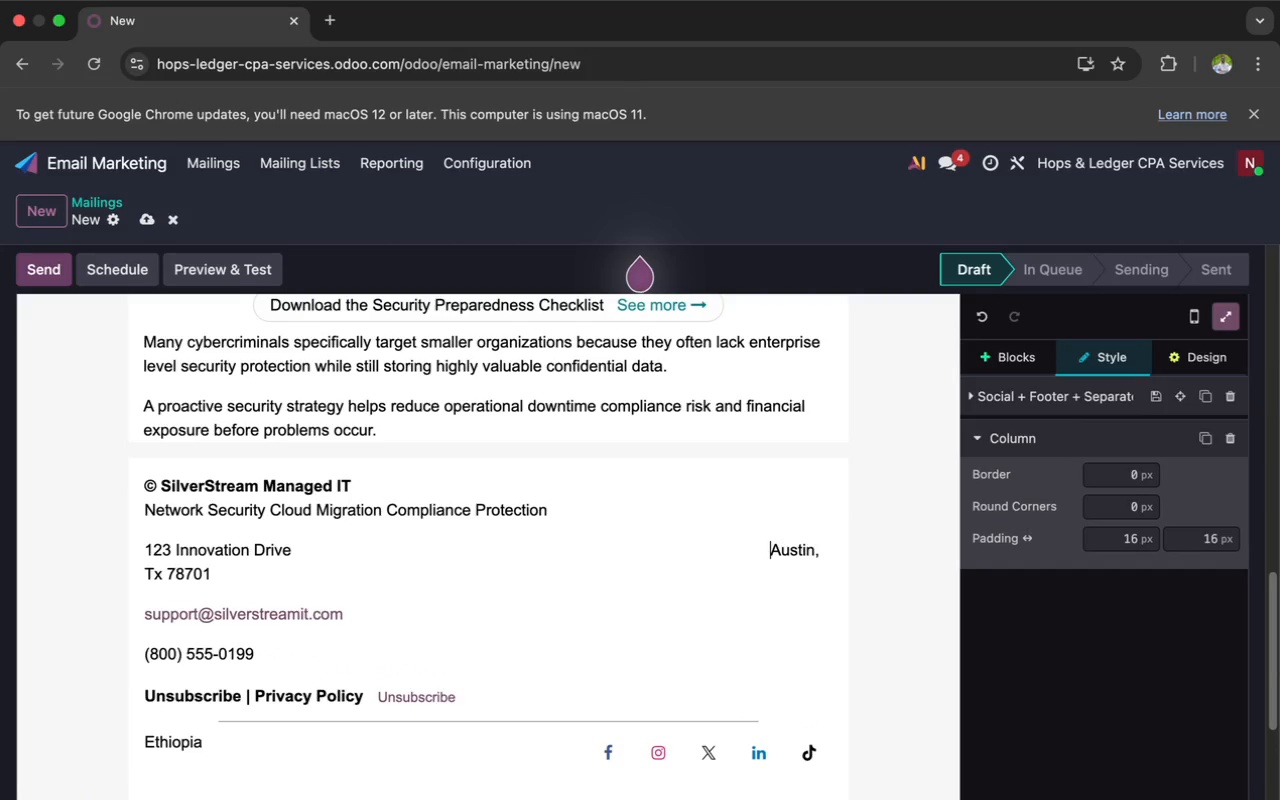 
key(Space)
 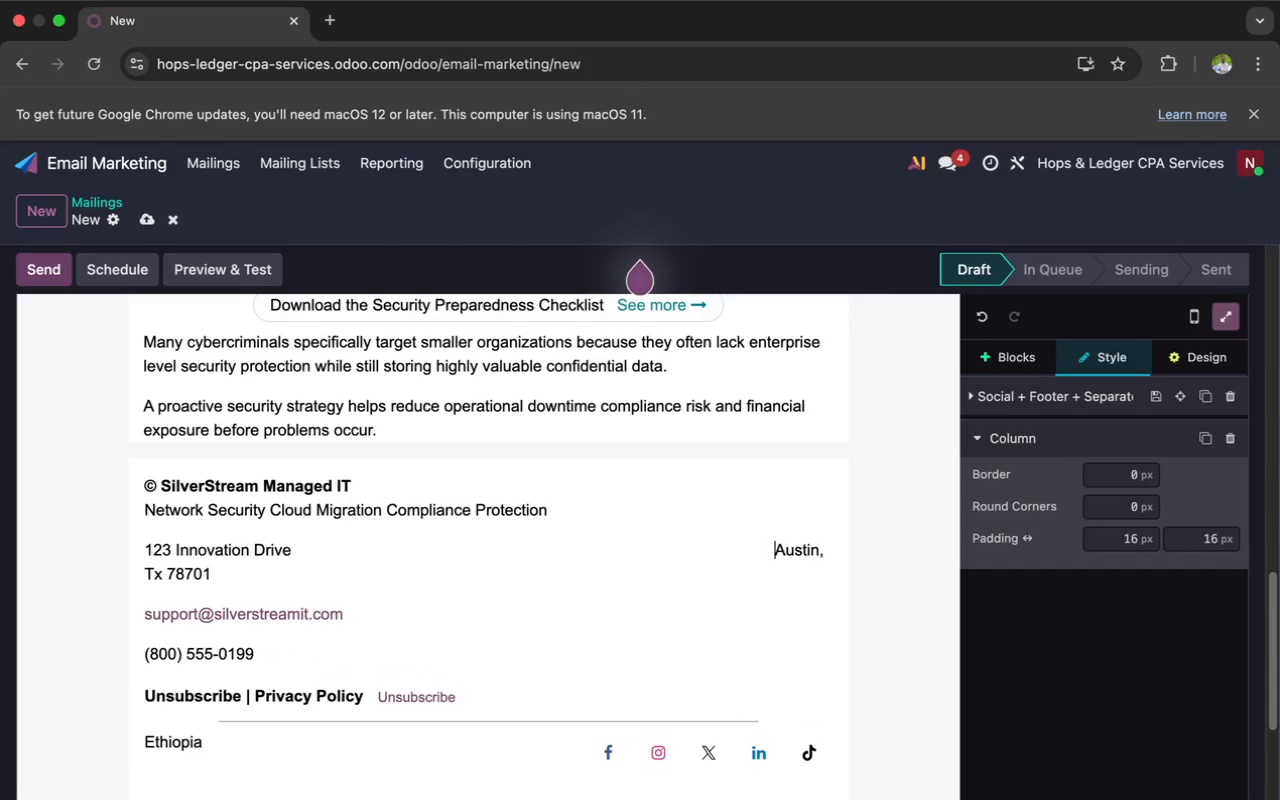 
key(Space)
 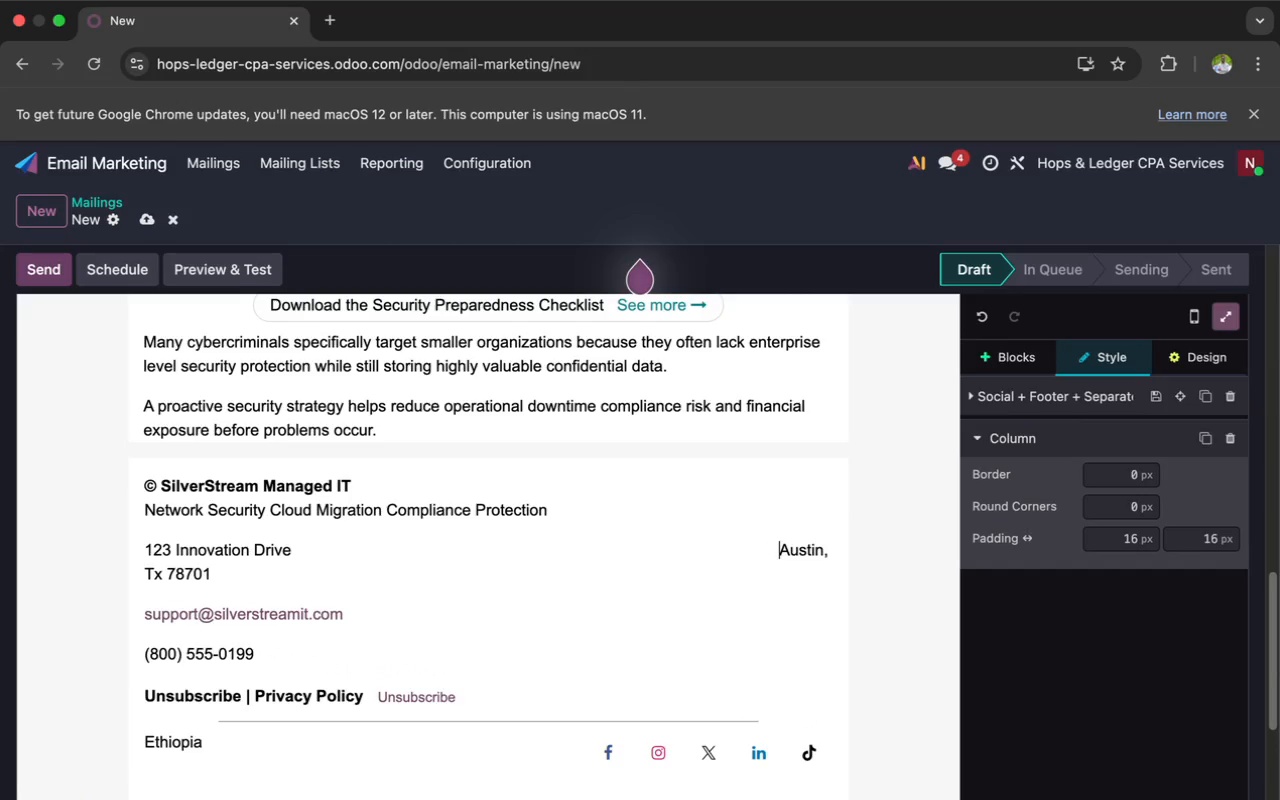 
key(Space)
 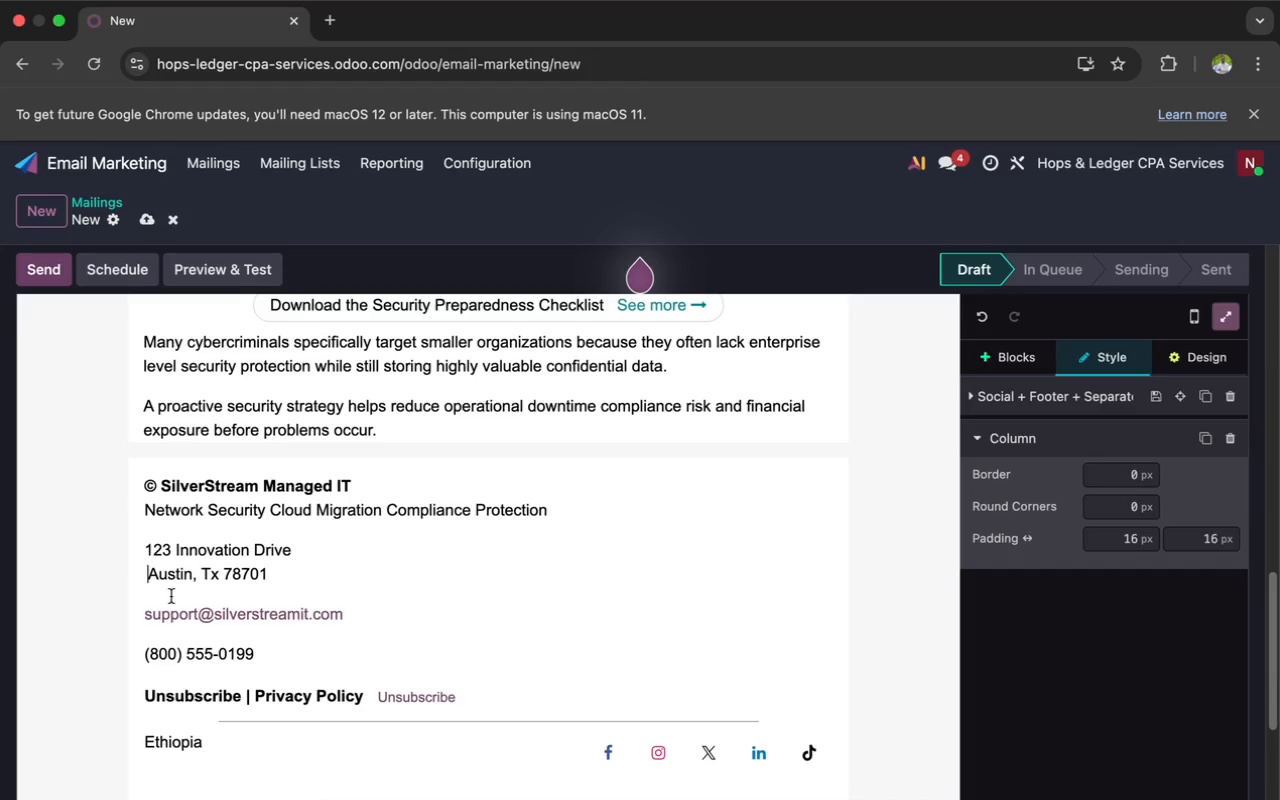 
wait(5.98)
 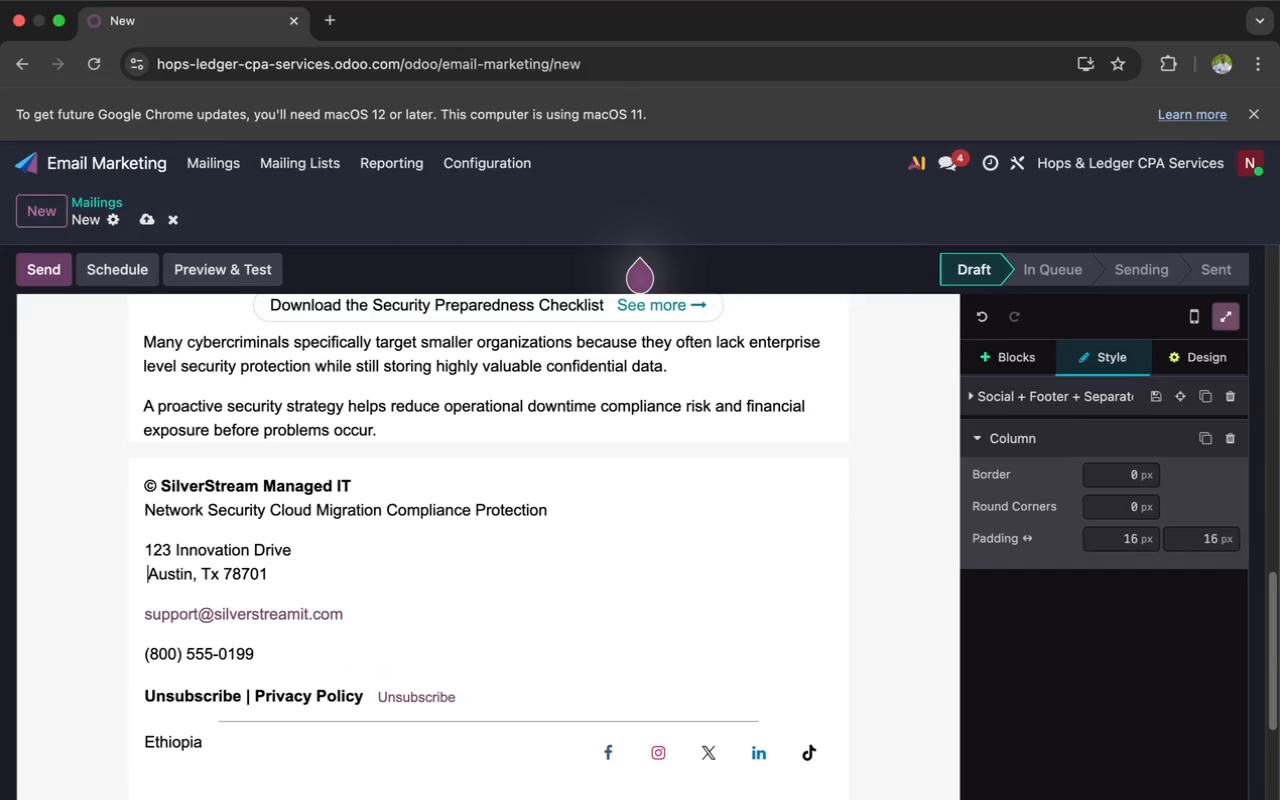 
left_click([143, 653])
 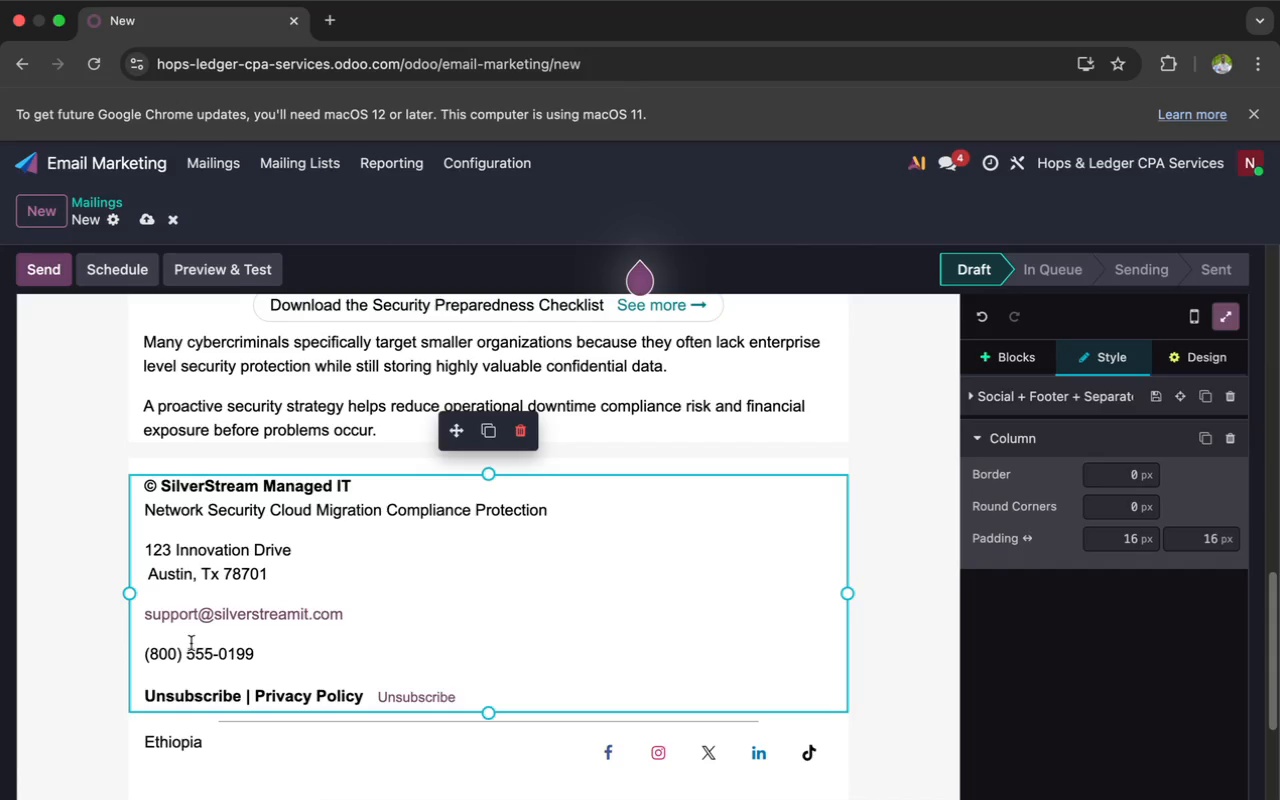 
key(Backspace)
 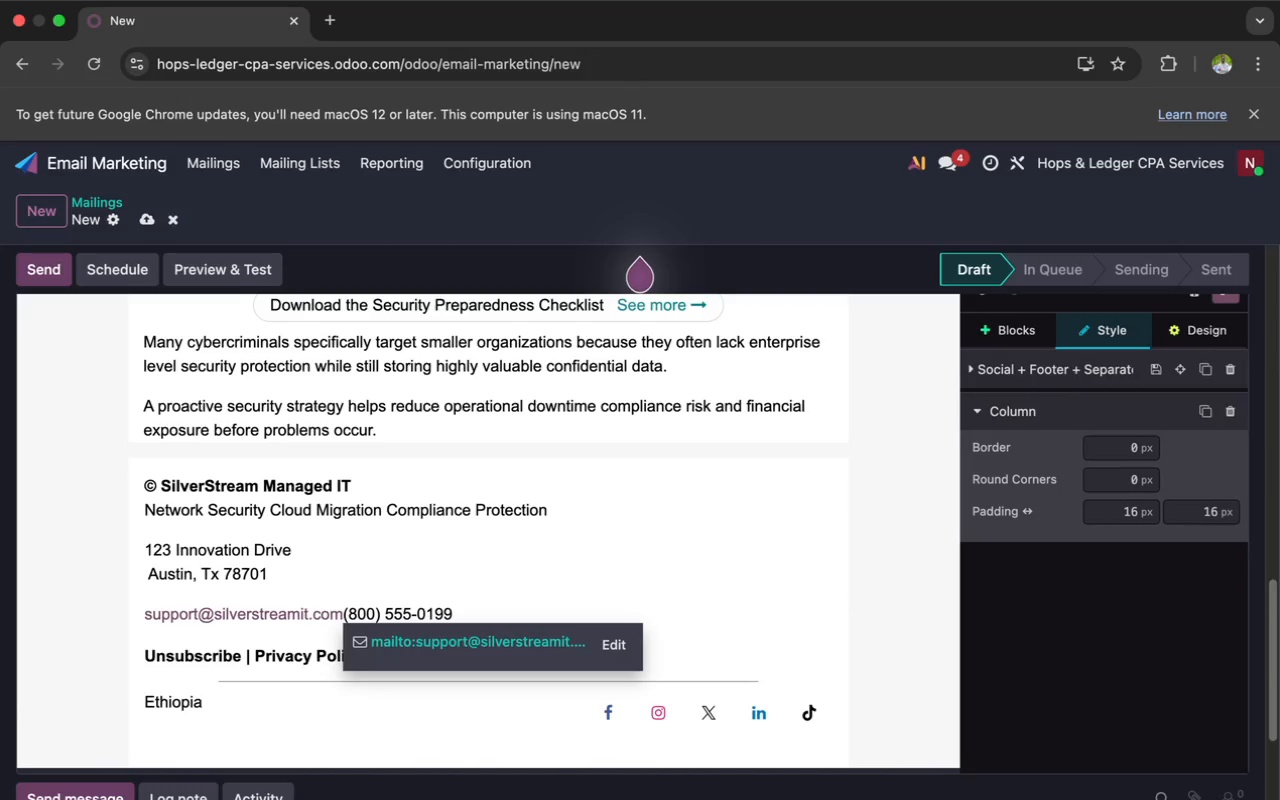 
hold_key(key=Space, duration=1.5)
 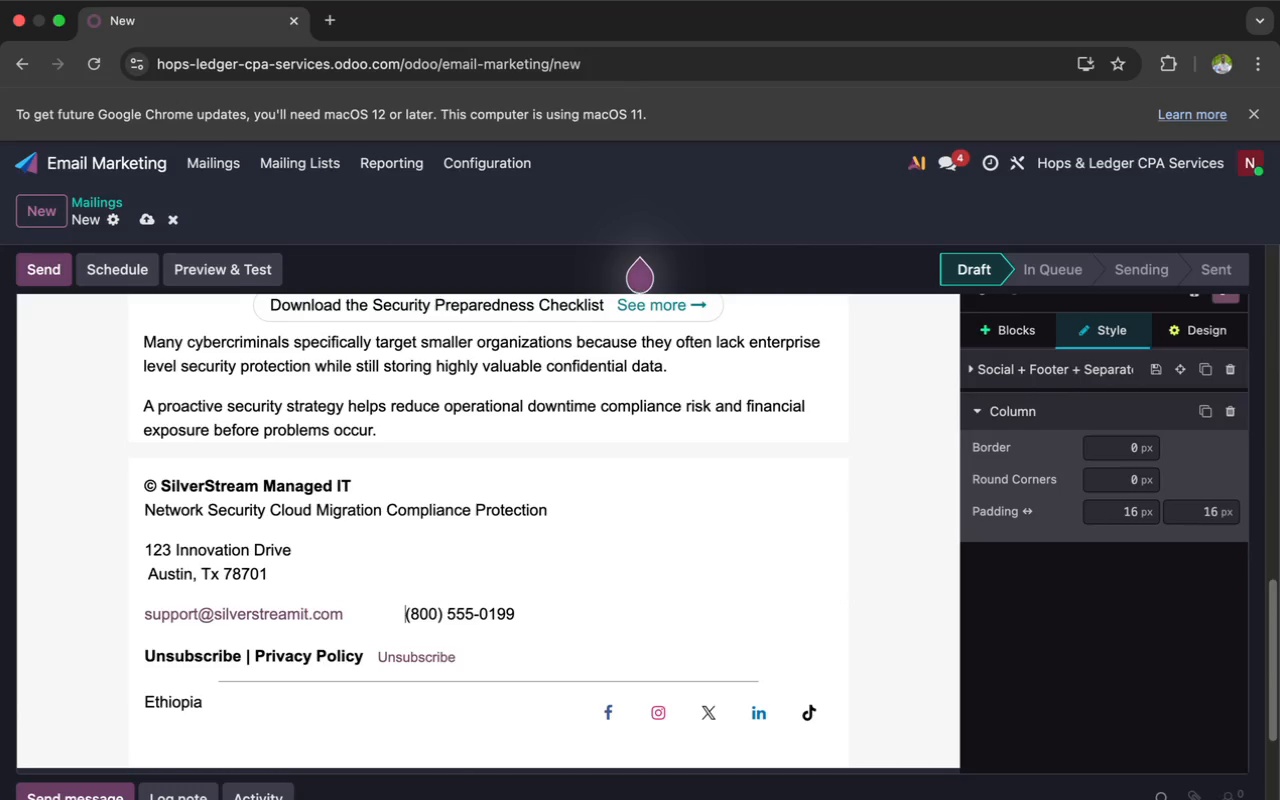 
hold_key(key=Space, duration=1.51)
 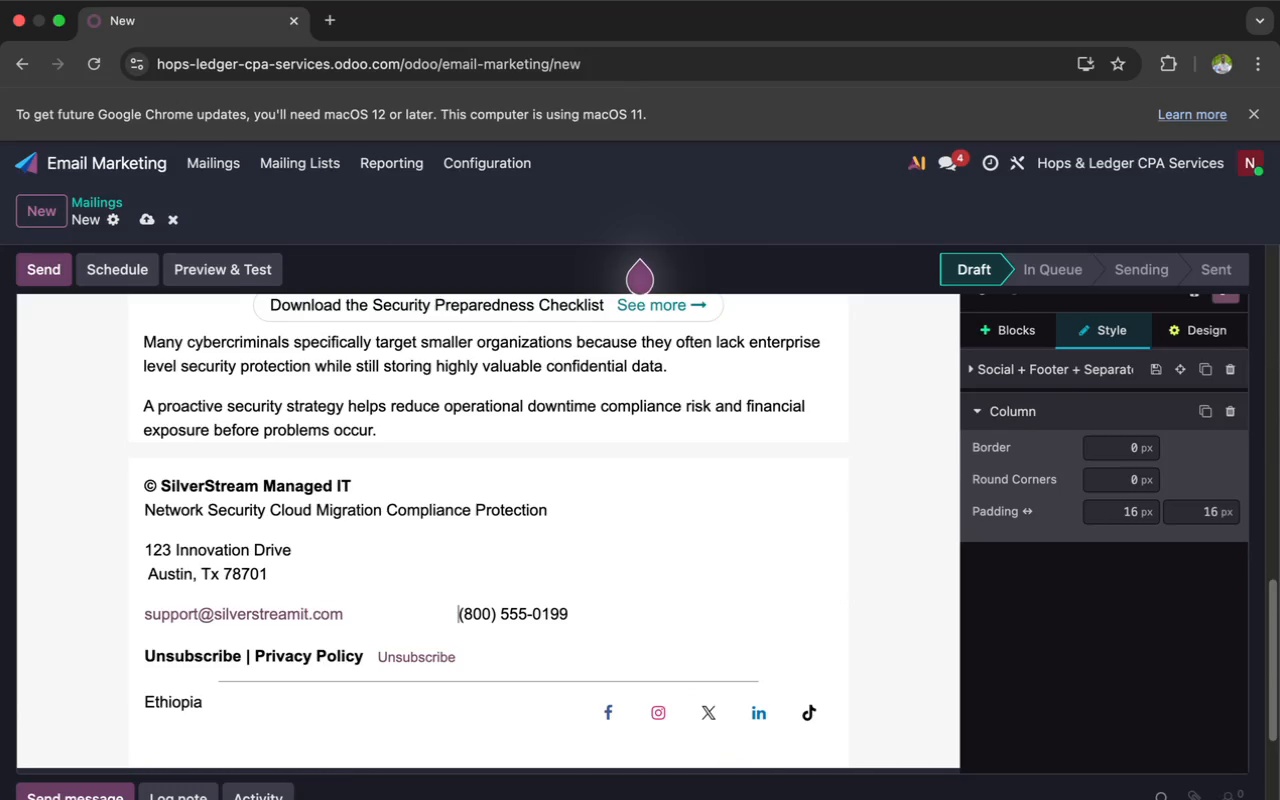 
hold_key(key=Space, duration=1.5)
 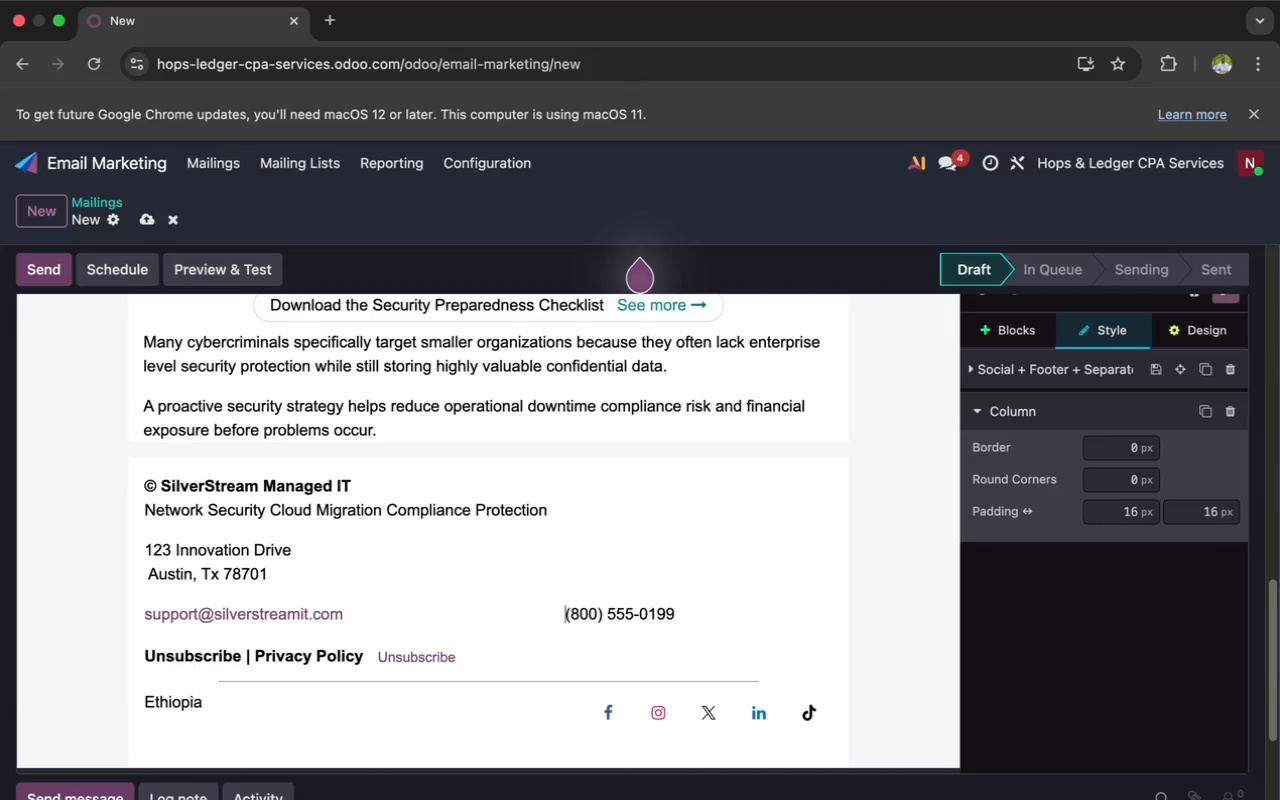 
hold_key(key=Space, duration=1.5)
 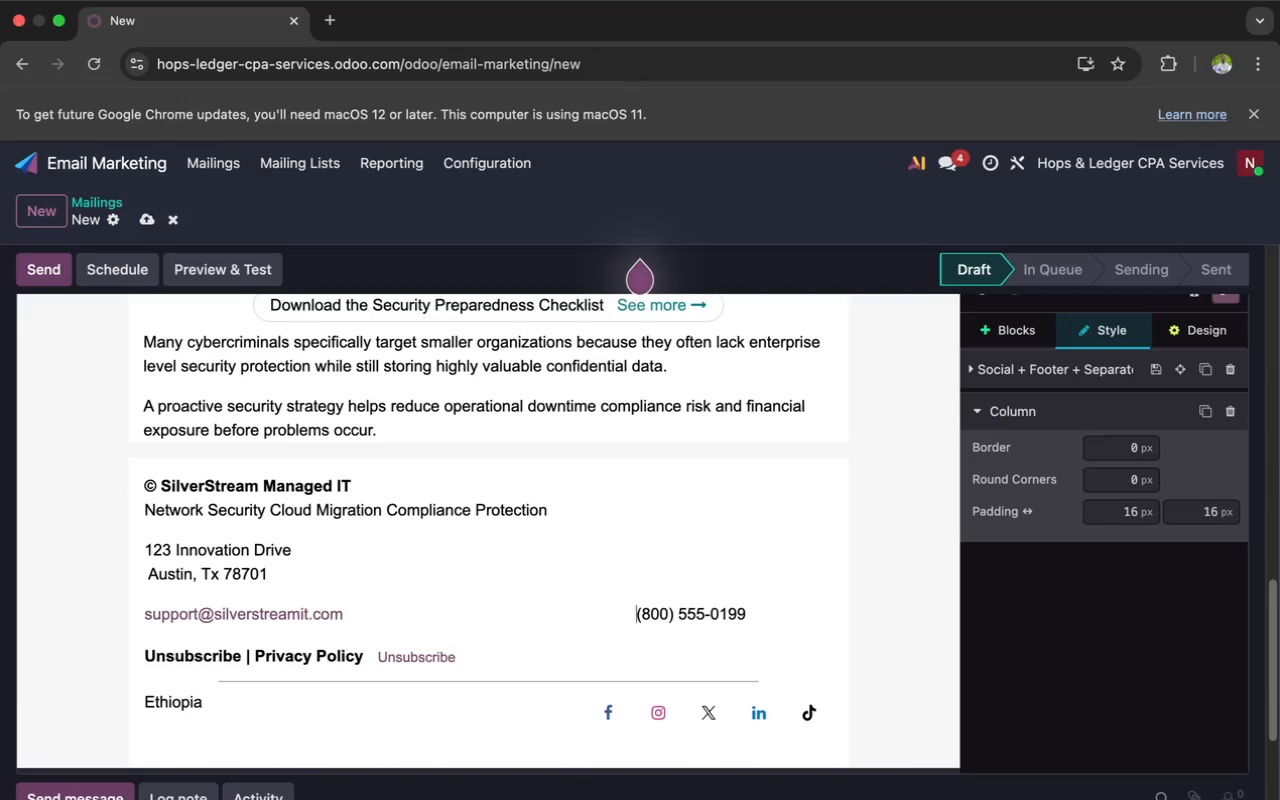 
hold_key(key=Space, duration=0.56)
 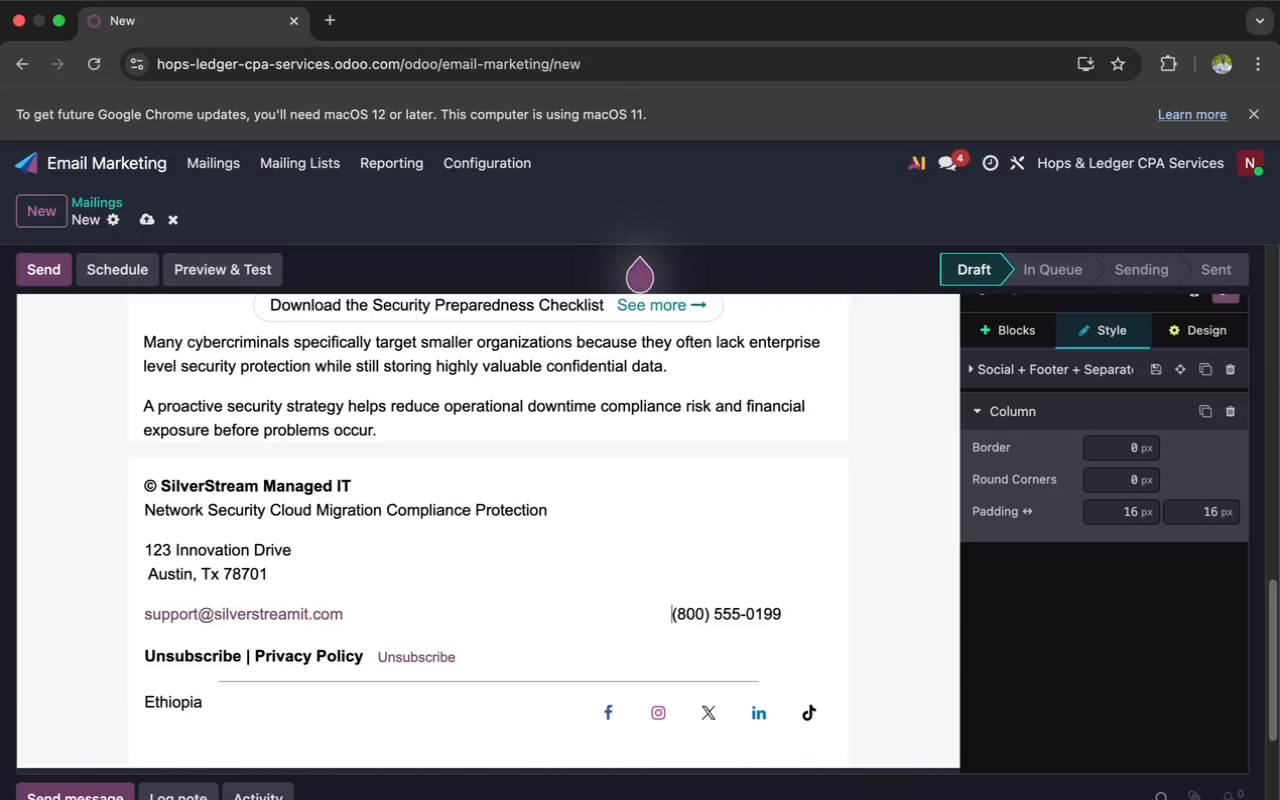 
key(Space)
 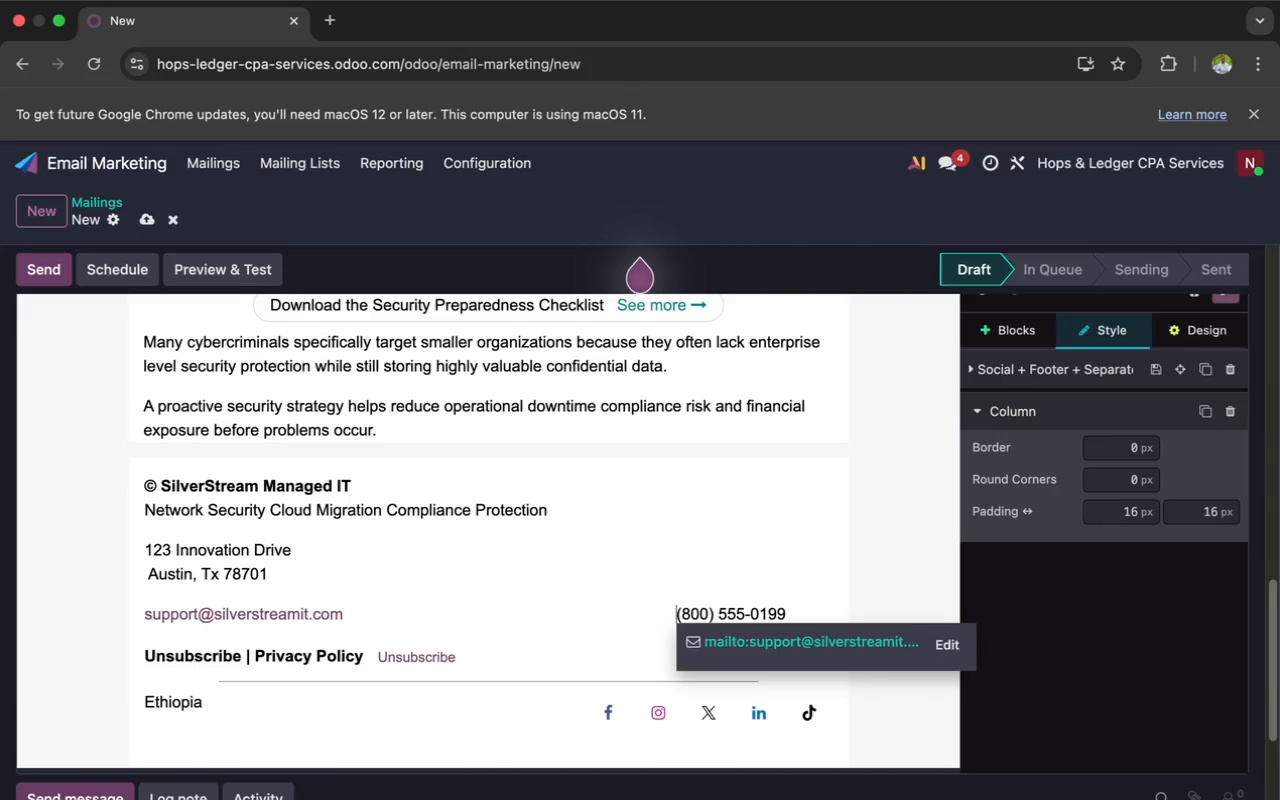 
key(Space)
 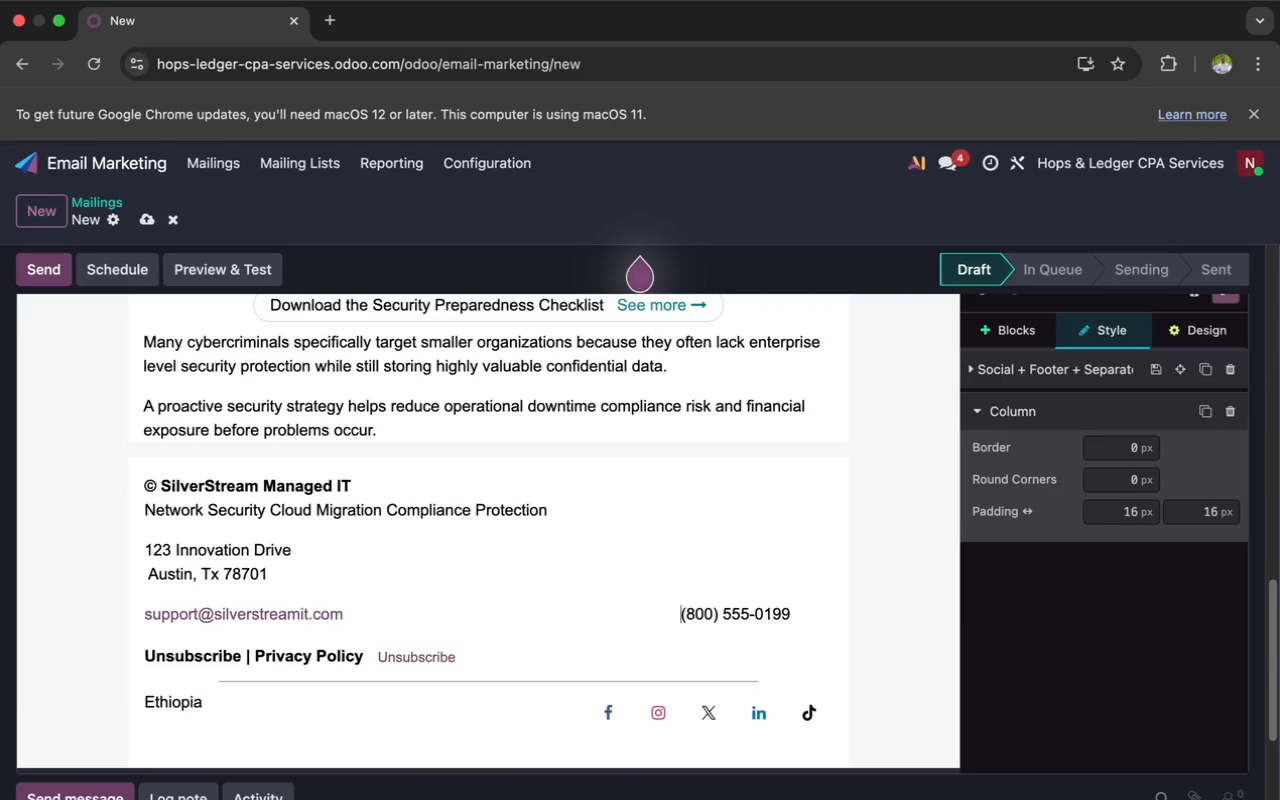 
key(Space)
 